 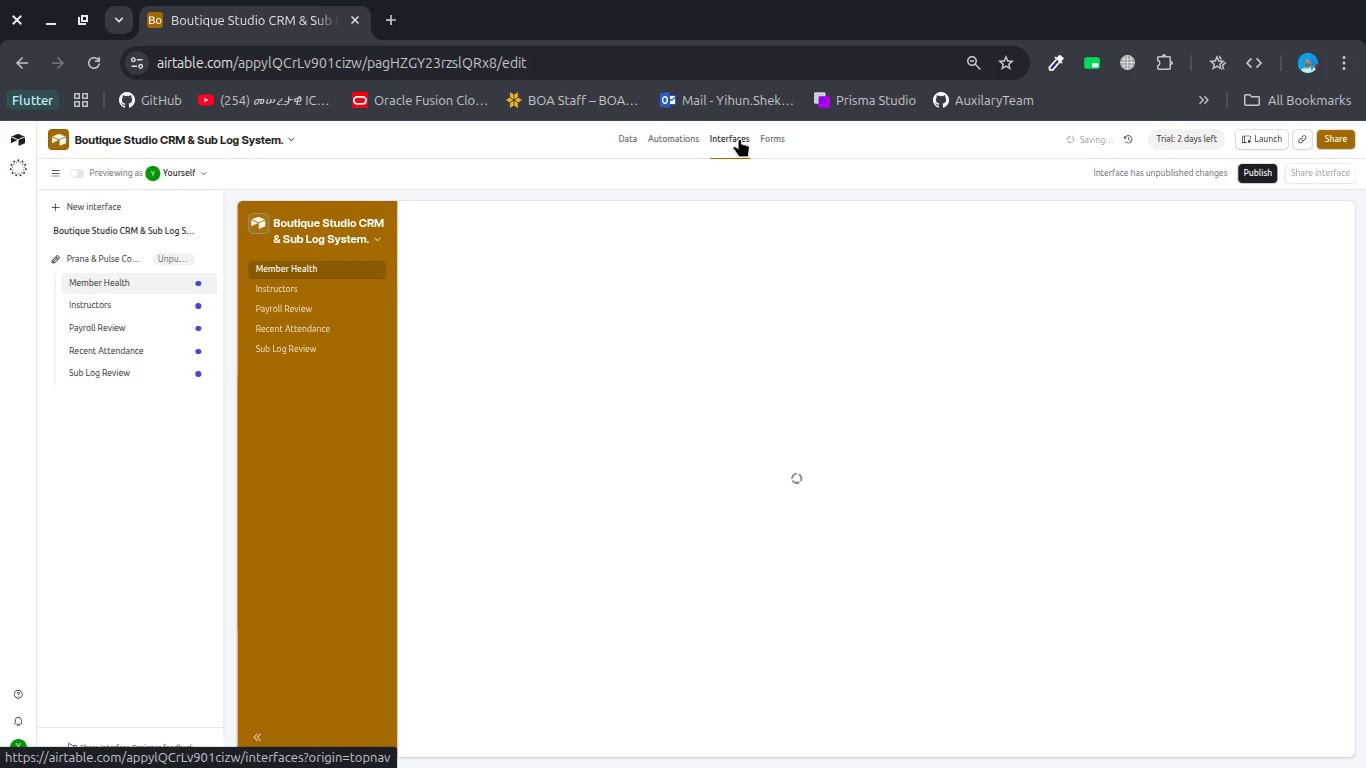 
scroll: coordinate [611, 379], scroll_direction: none, amount: 0.0
 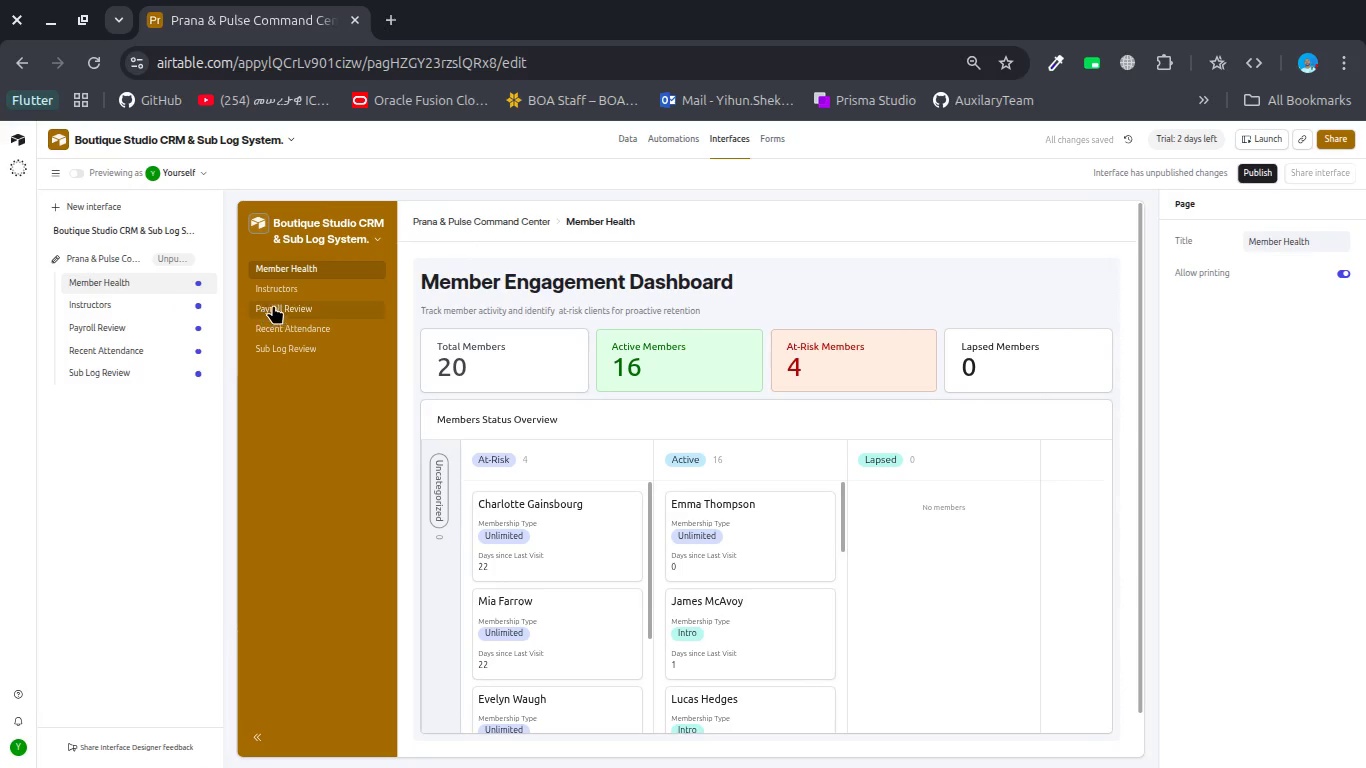 
left_click([301, 289])
 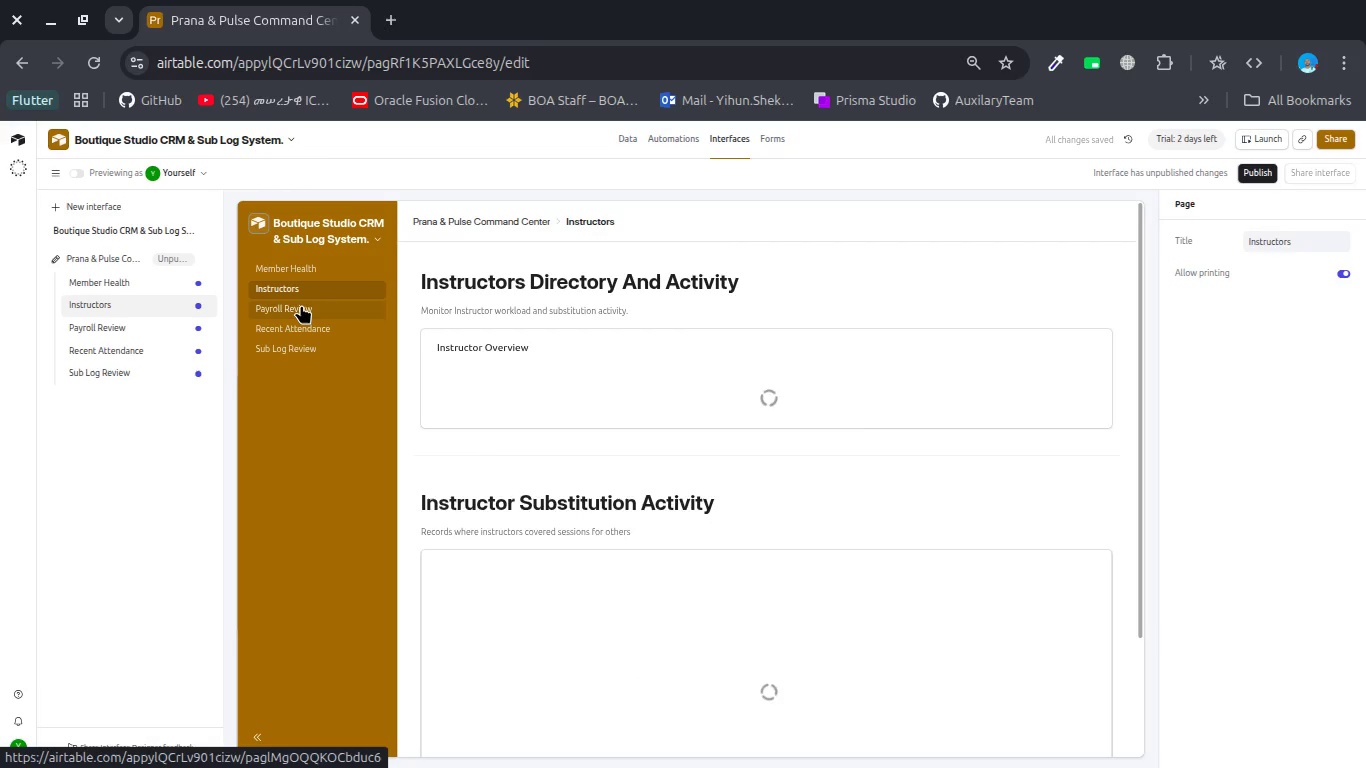 
left_click([301, 305])
 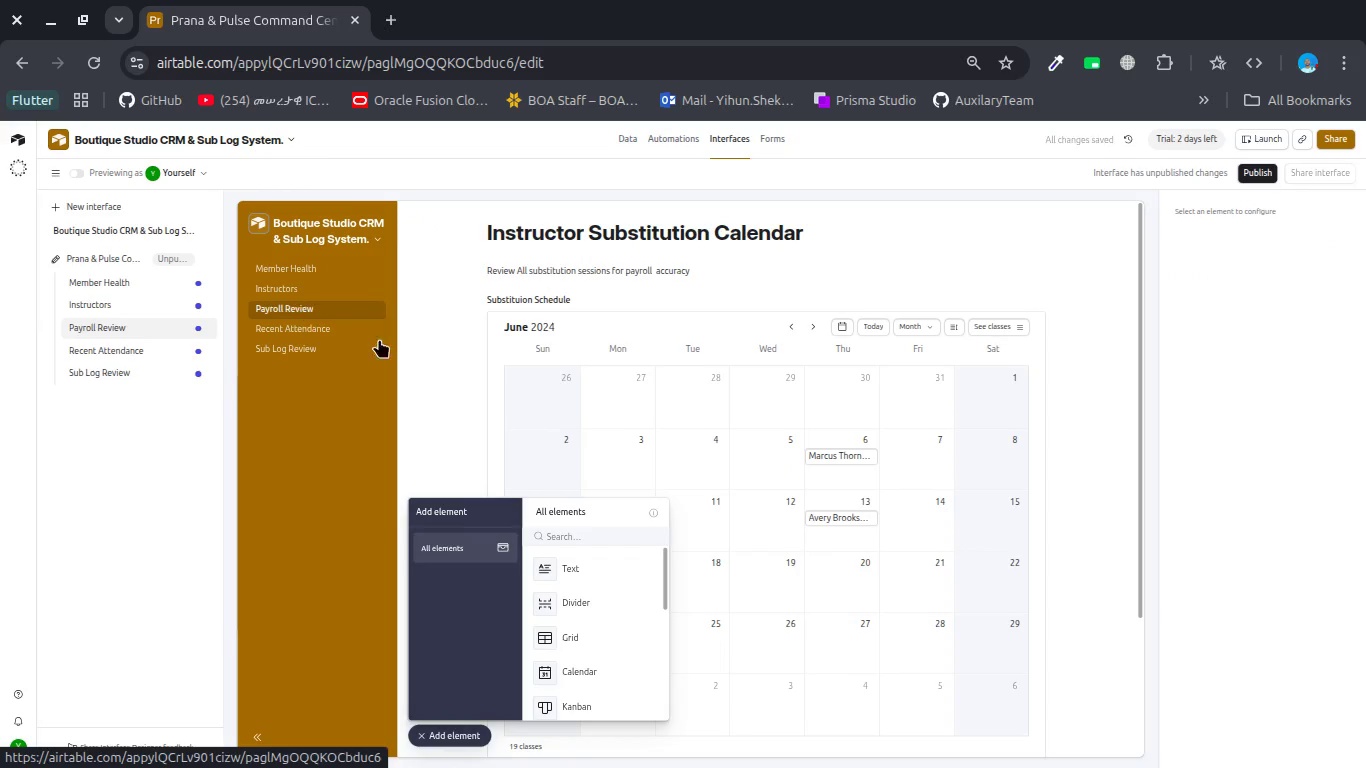 
left_click([441, 384])
 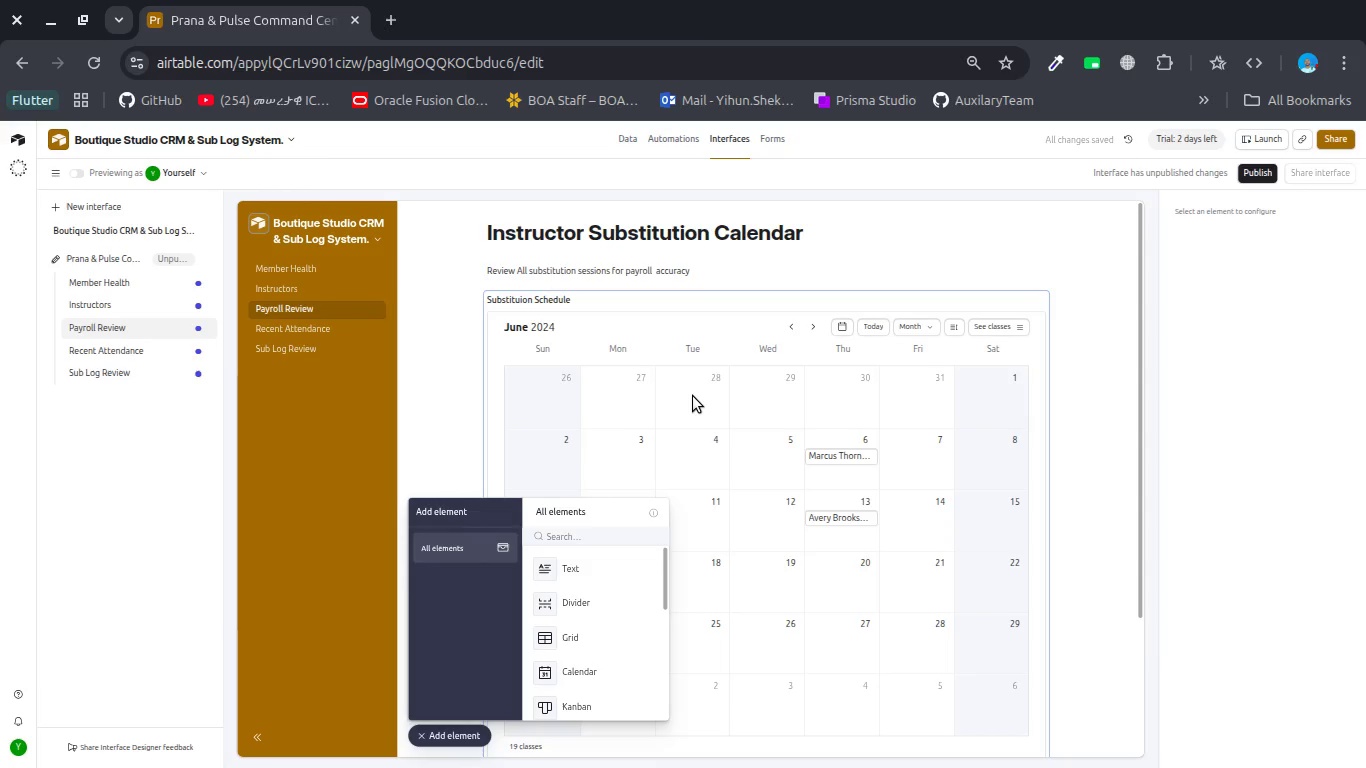 
wait(8.71)
 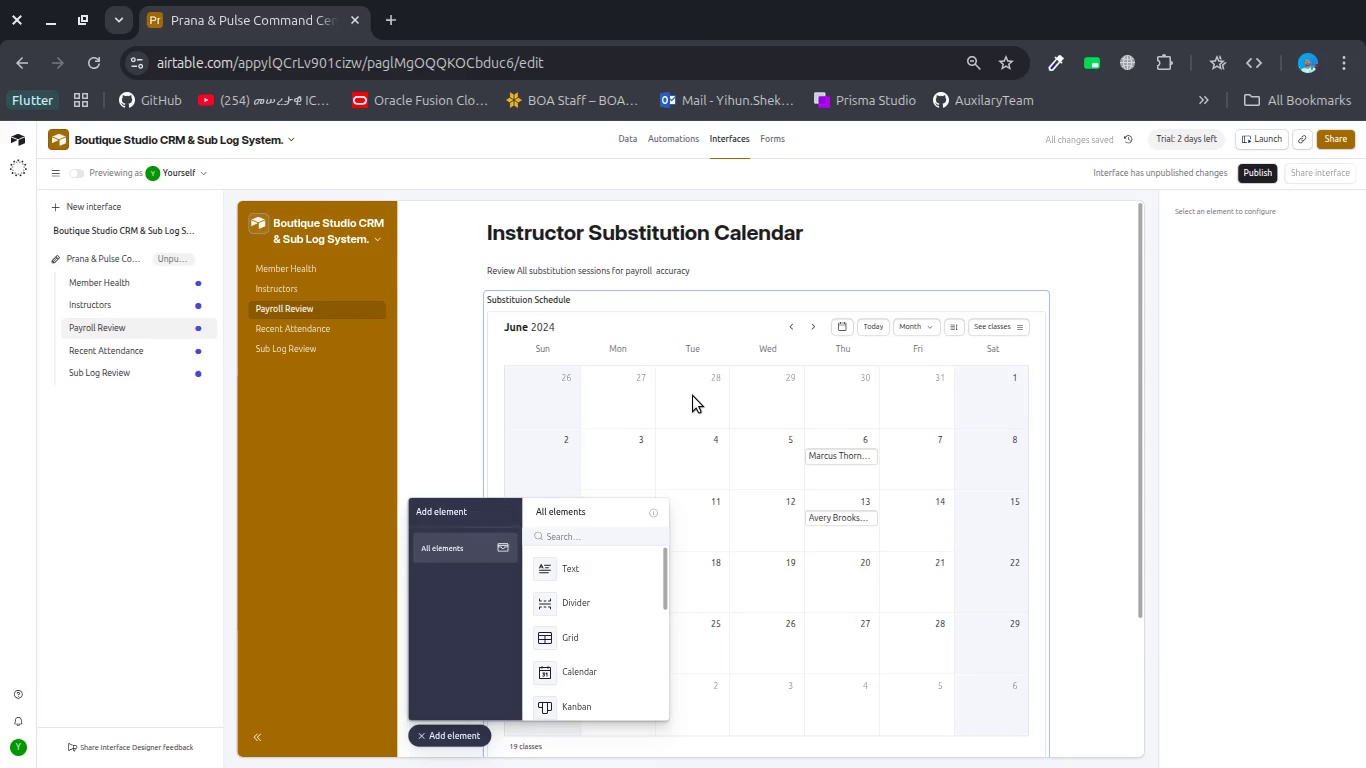 
key(Unknown)
 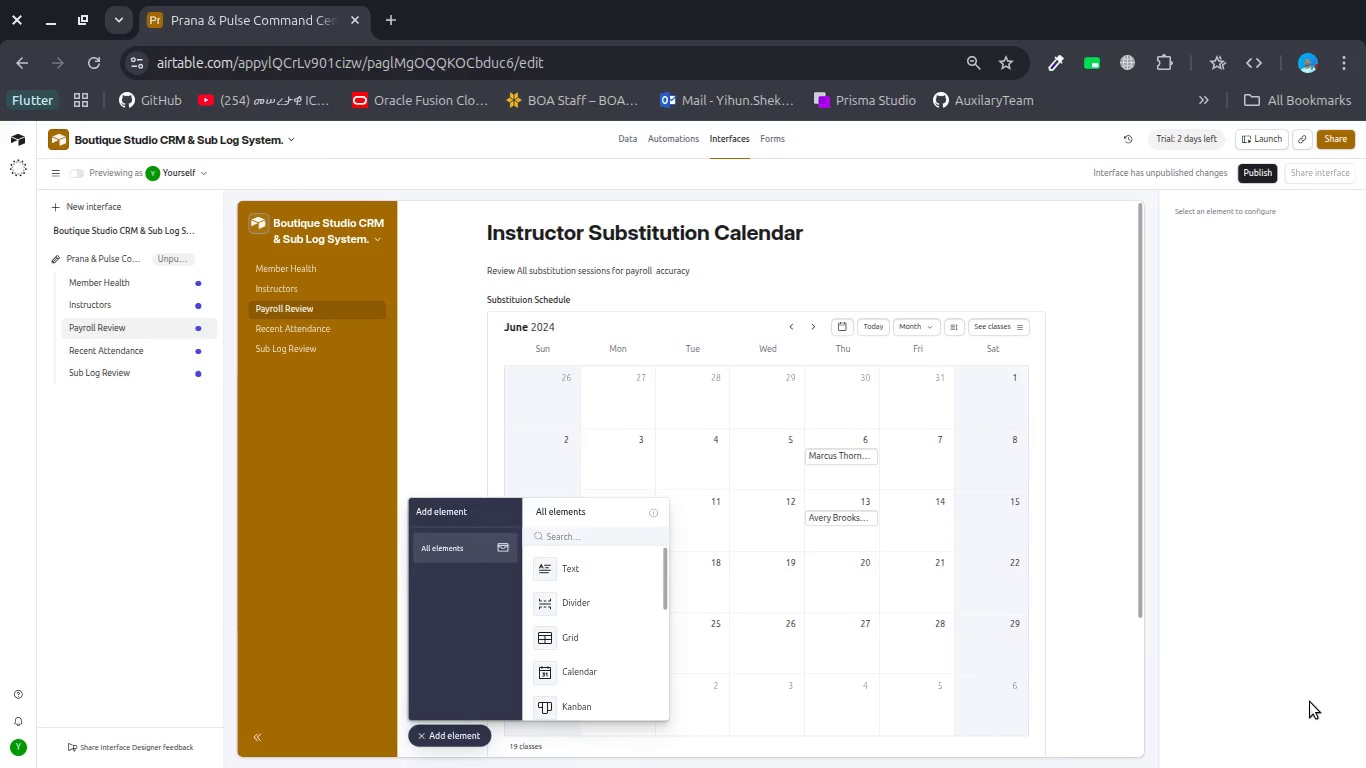 
key(Unknown)
 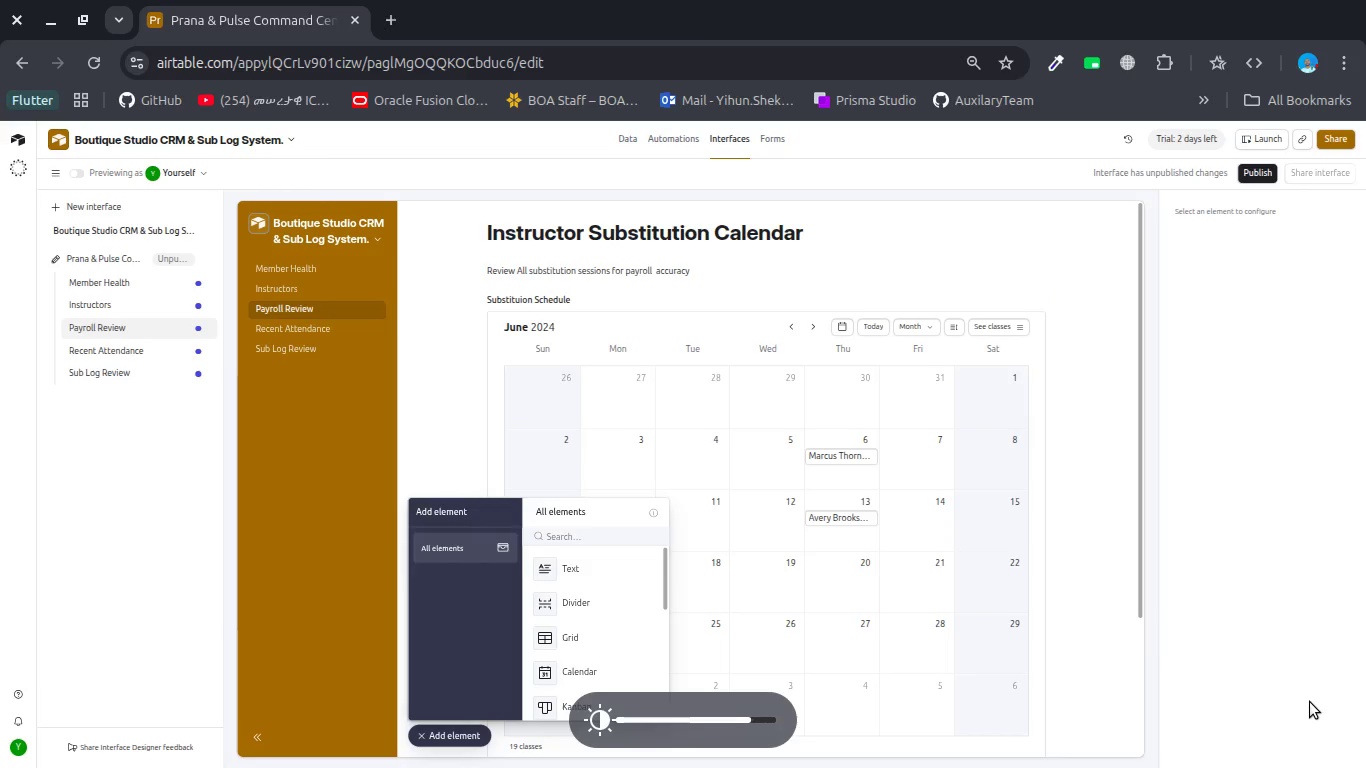 
key(Unknown)
 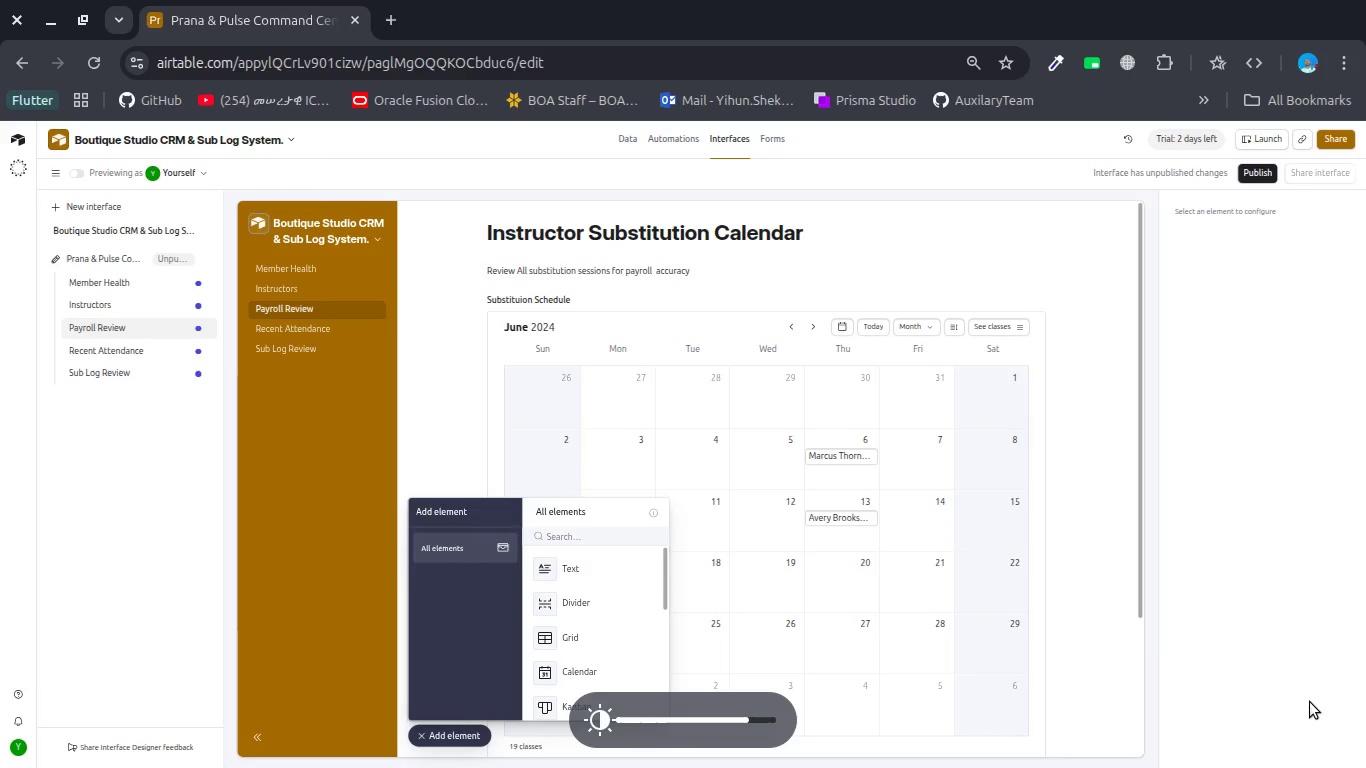 
key(Unknown)
 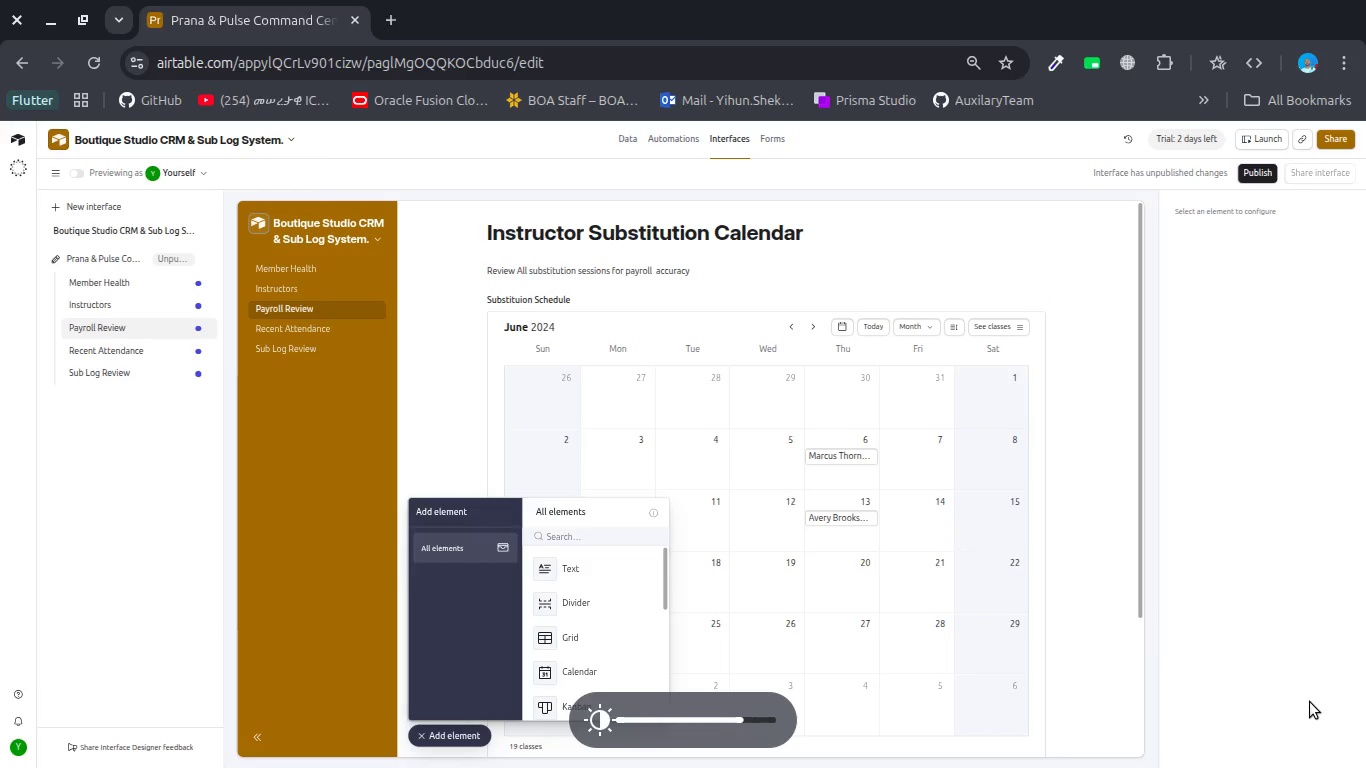 
key(Unknown)
 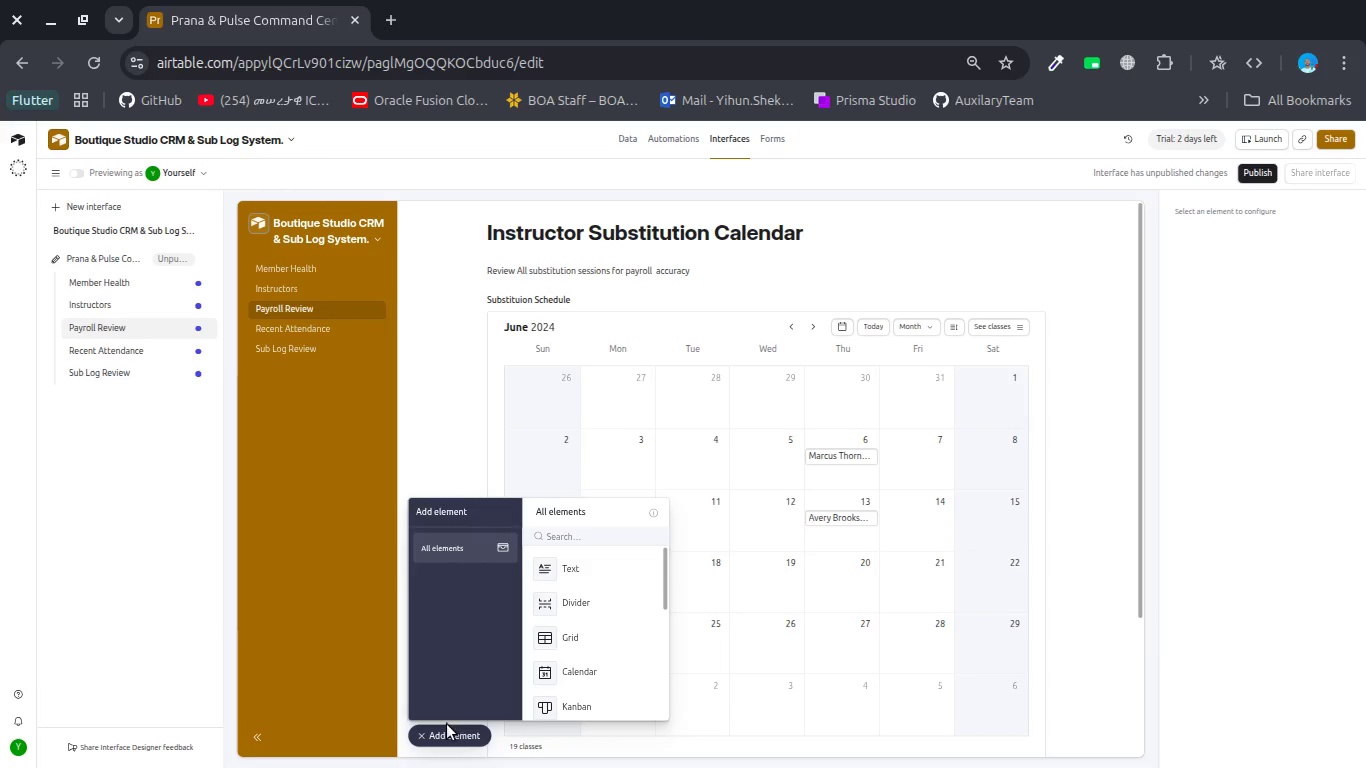 
wait(16.16)
 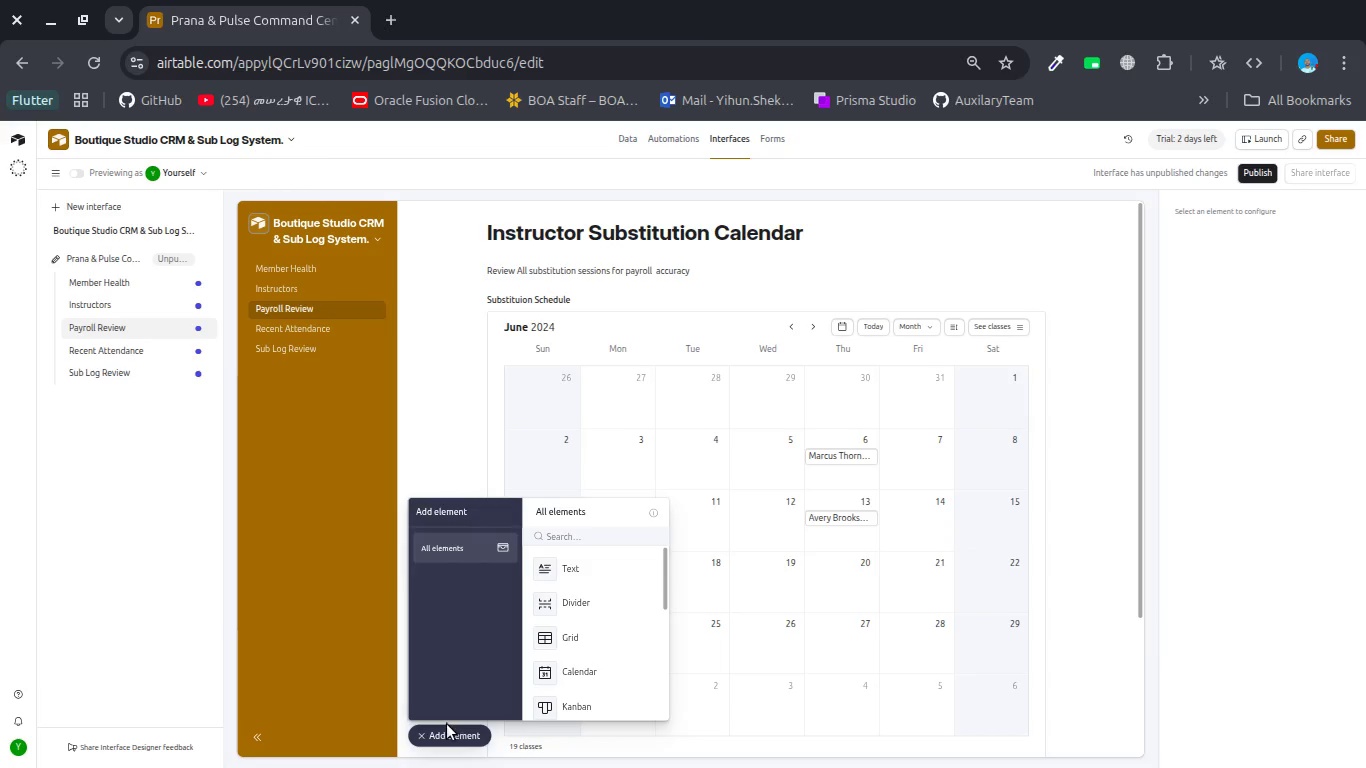 
left_click([433, 741])
 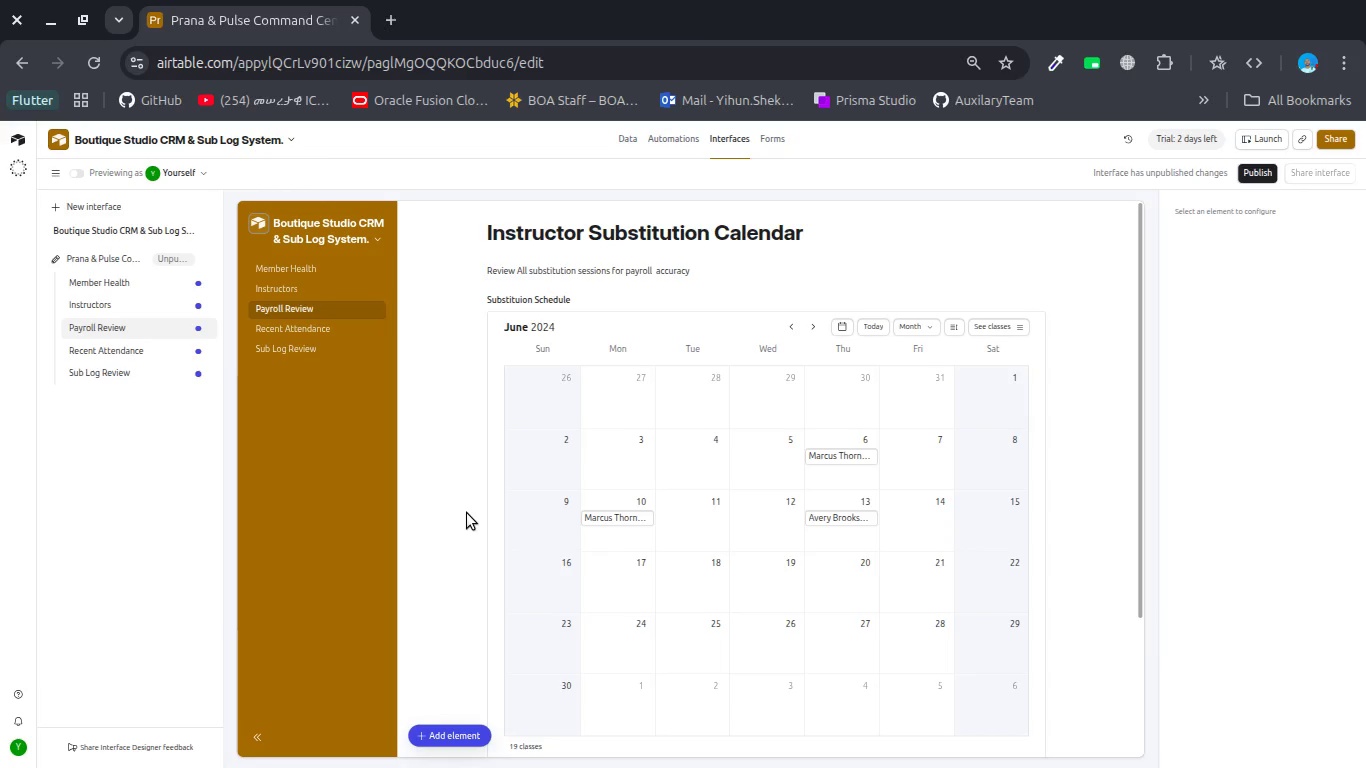 
wait(26.21)
 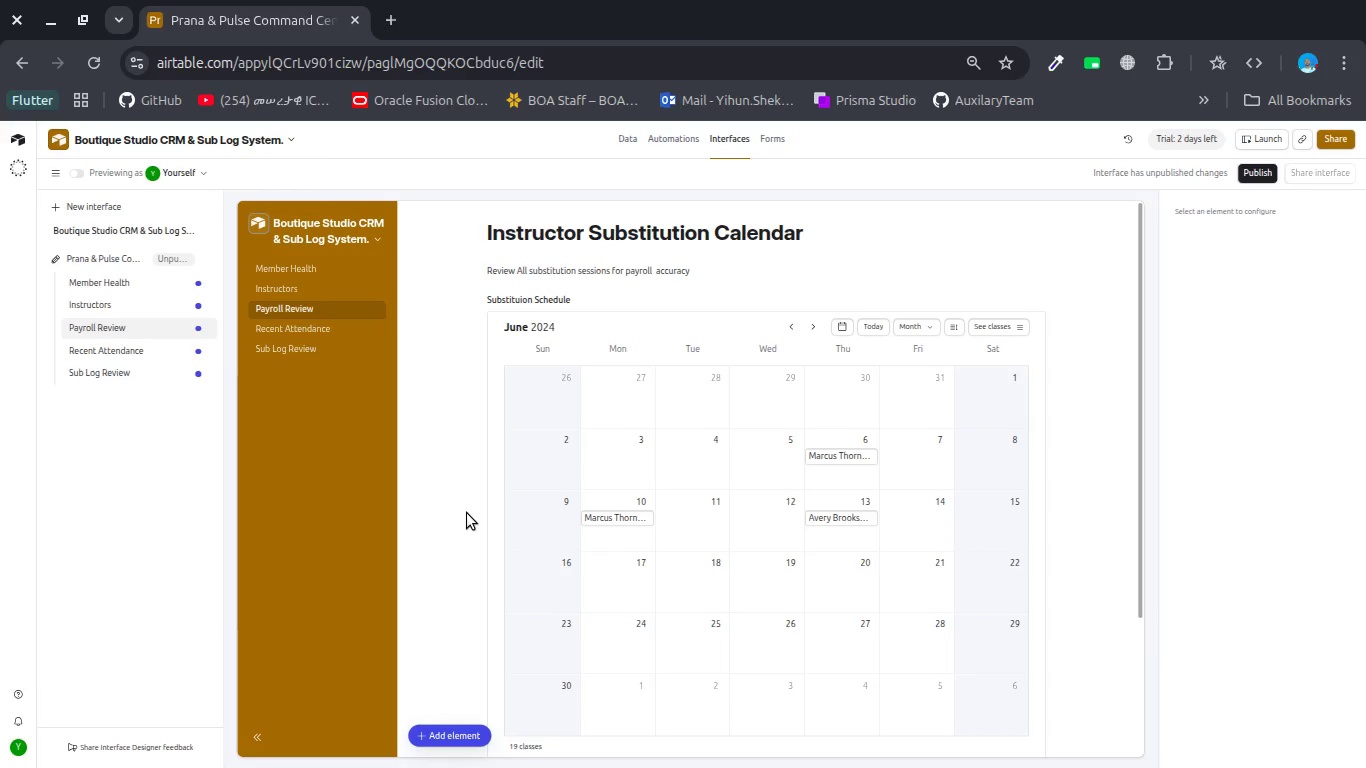 
scroll: coordinate [673, 532], scroll_direction: down, amount: 3.0
 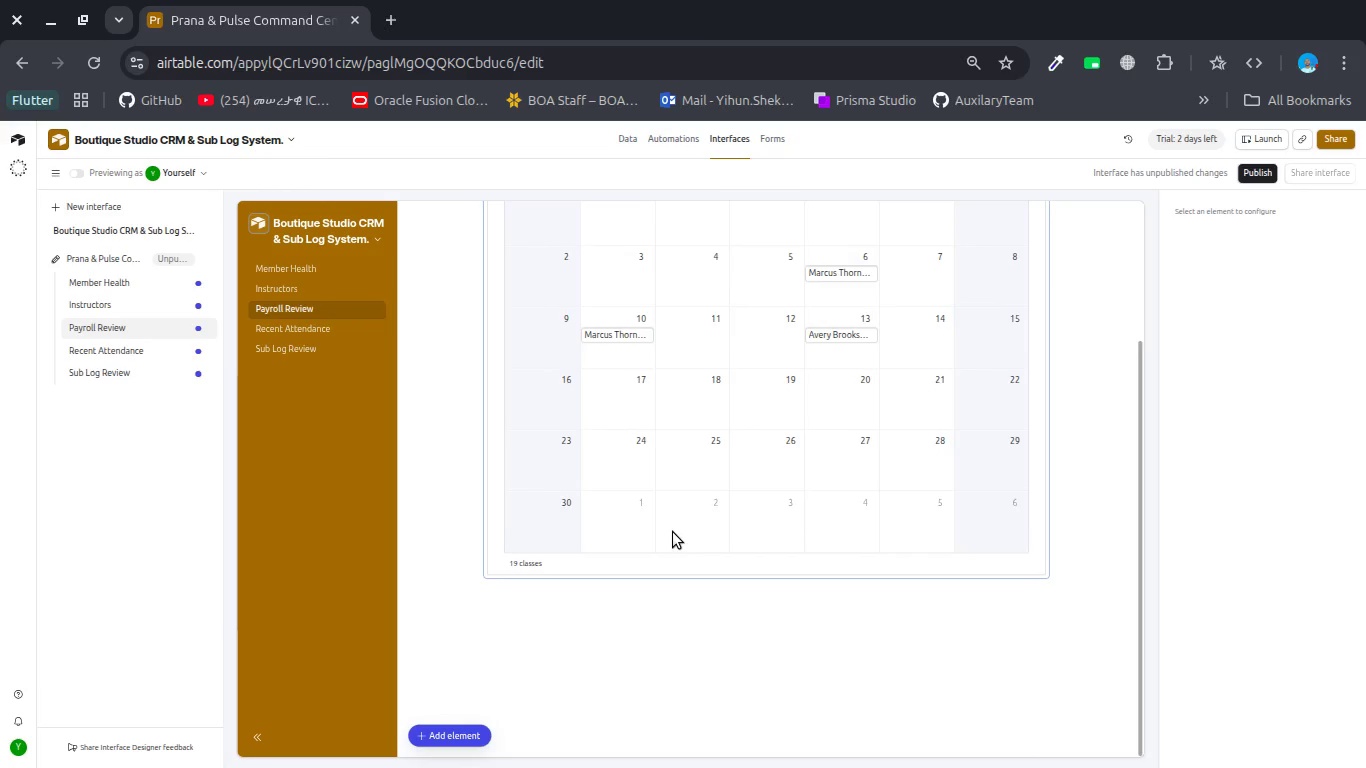 
scroll: coordinate [673, 532], scroll_direction: up, amount: 3.0
 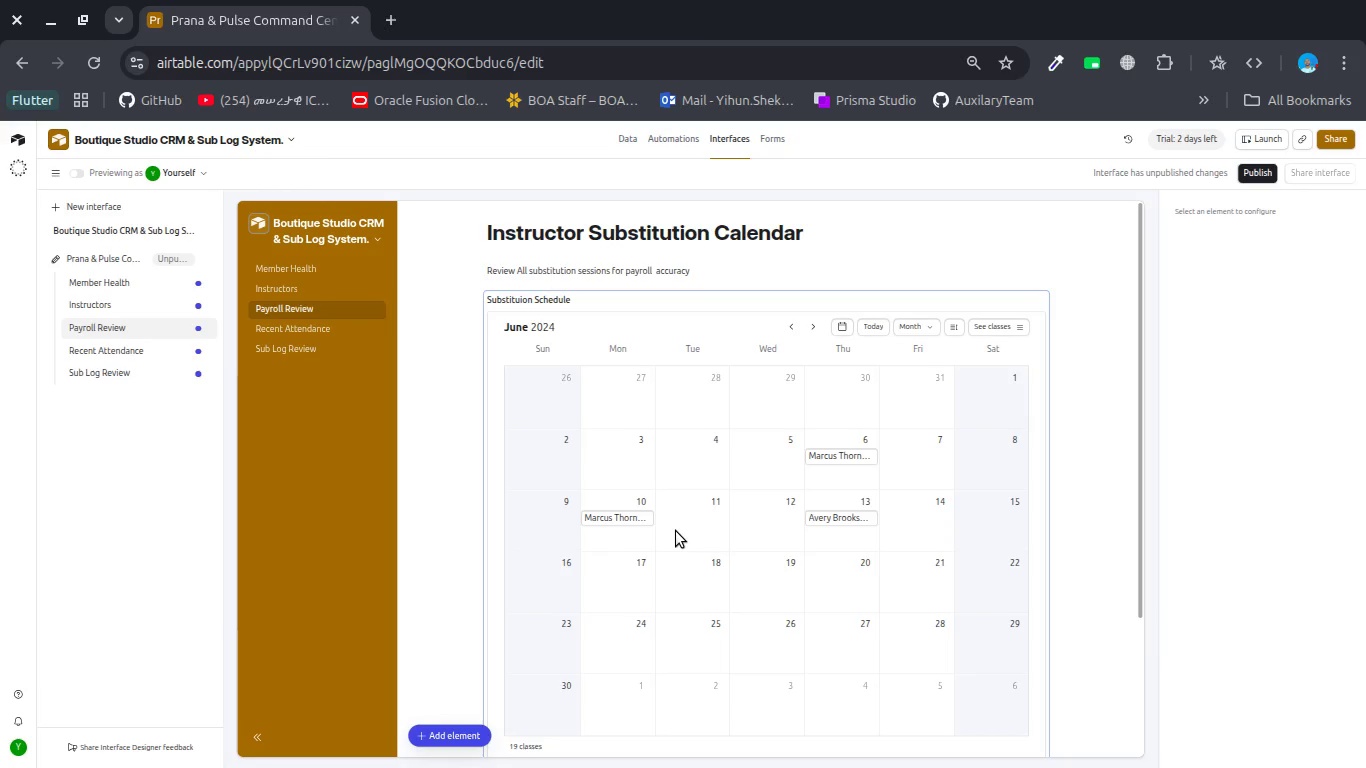 
wait(40.22)
 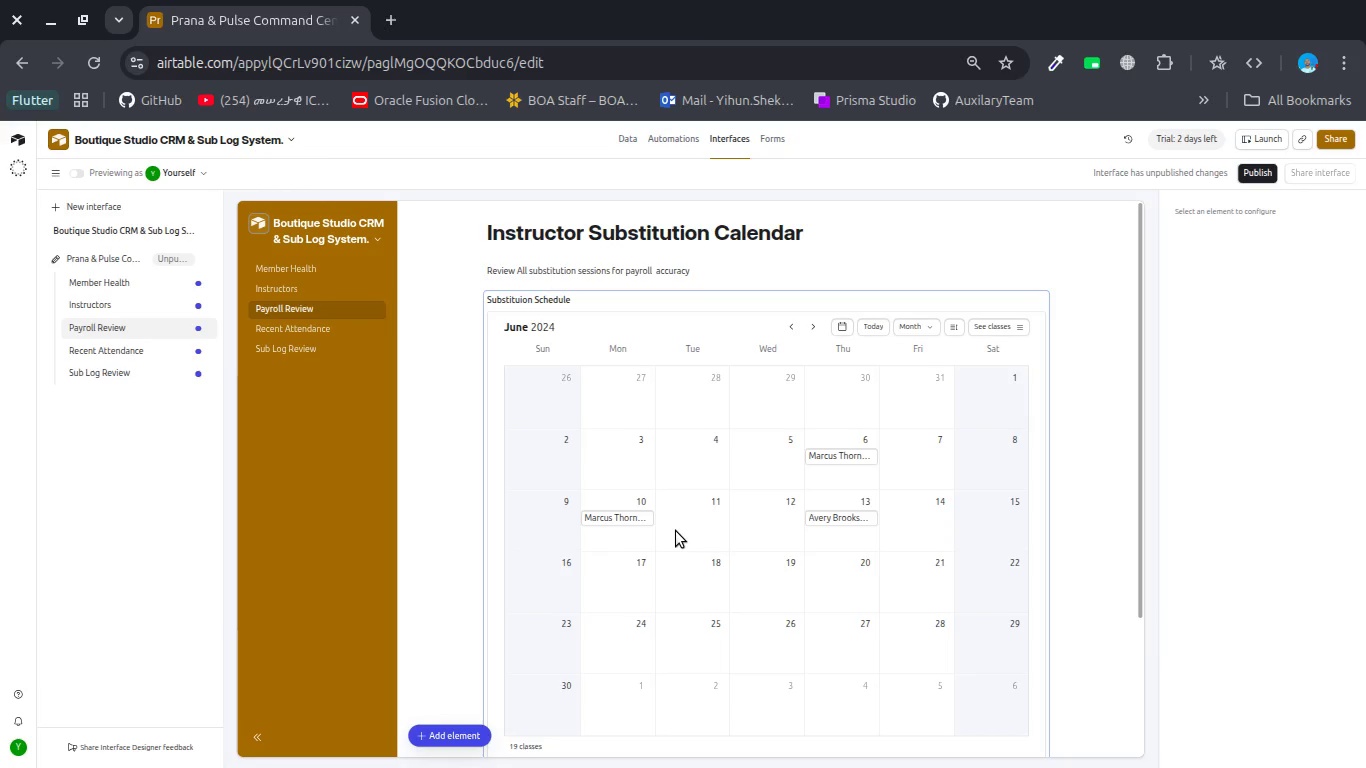 
left_click([814, 413])
 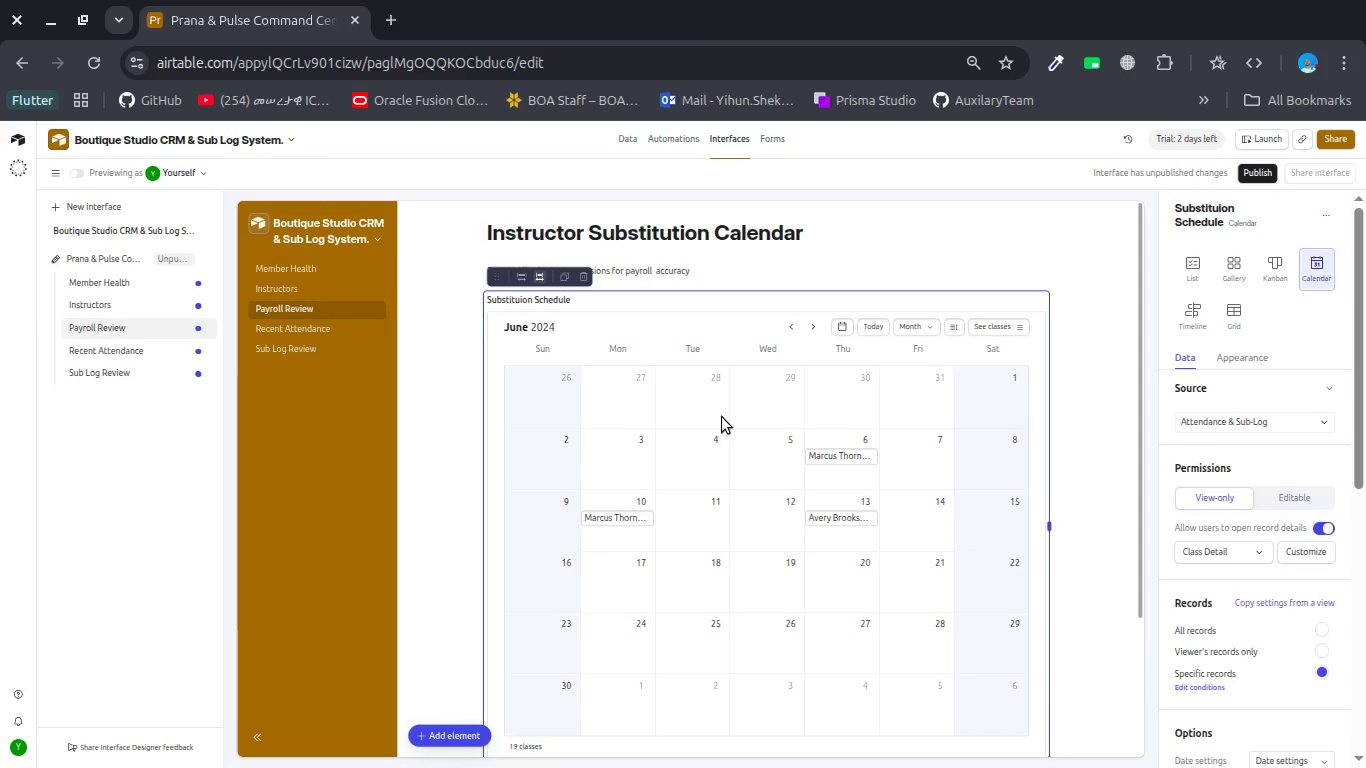 
wait(15.37)
 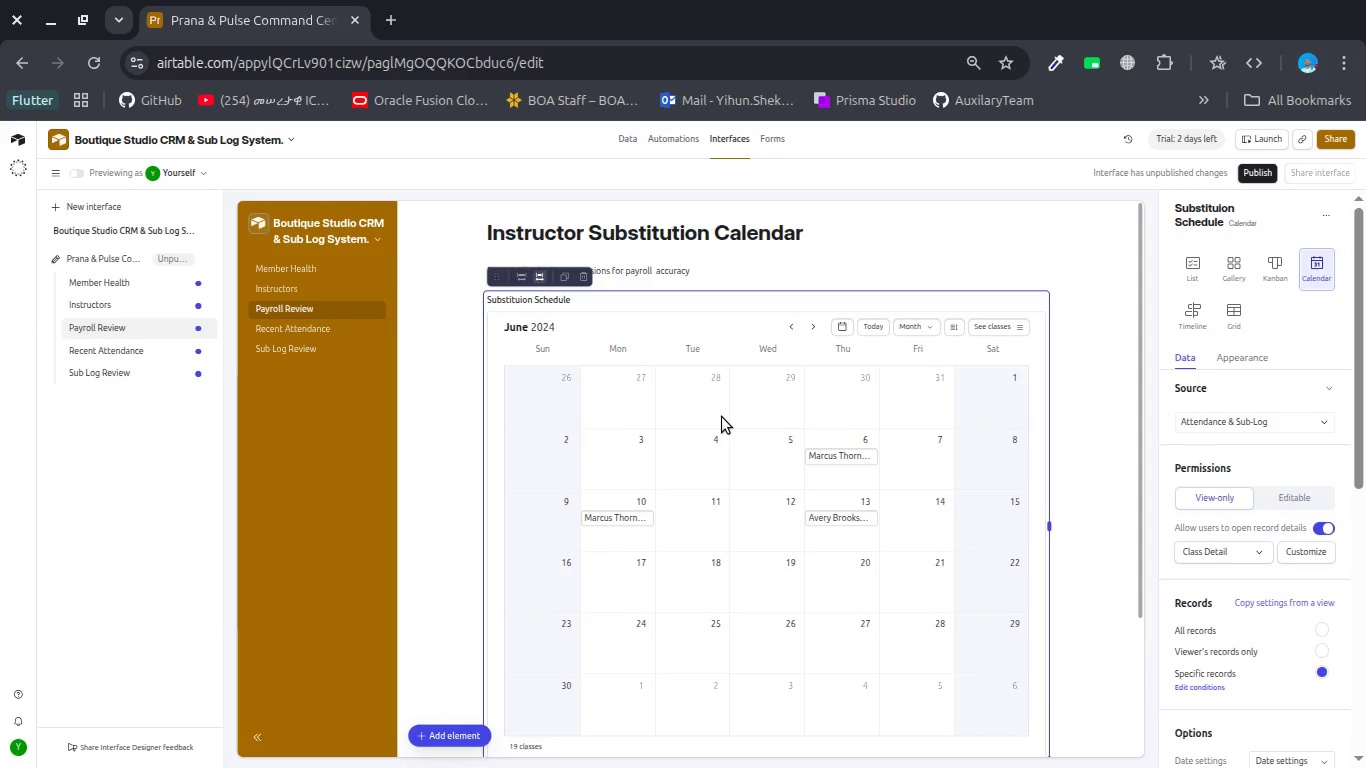 
left_click([327, 329])
 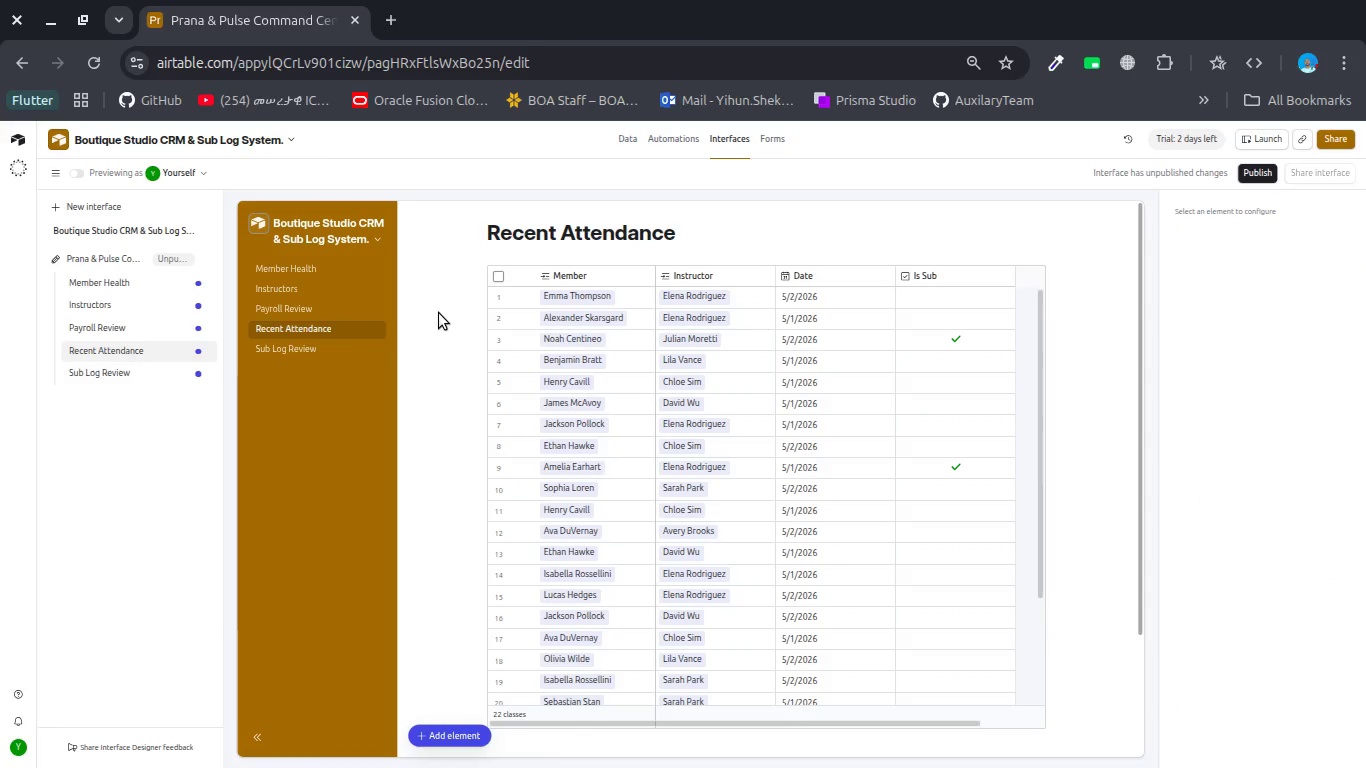 
wait(13.01)
 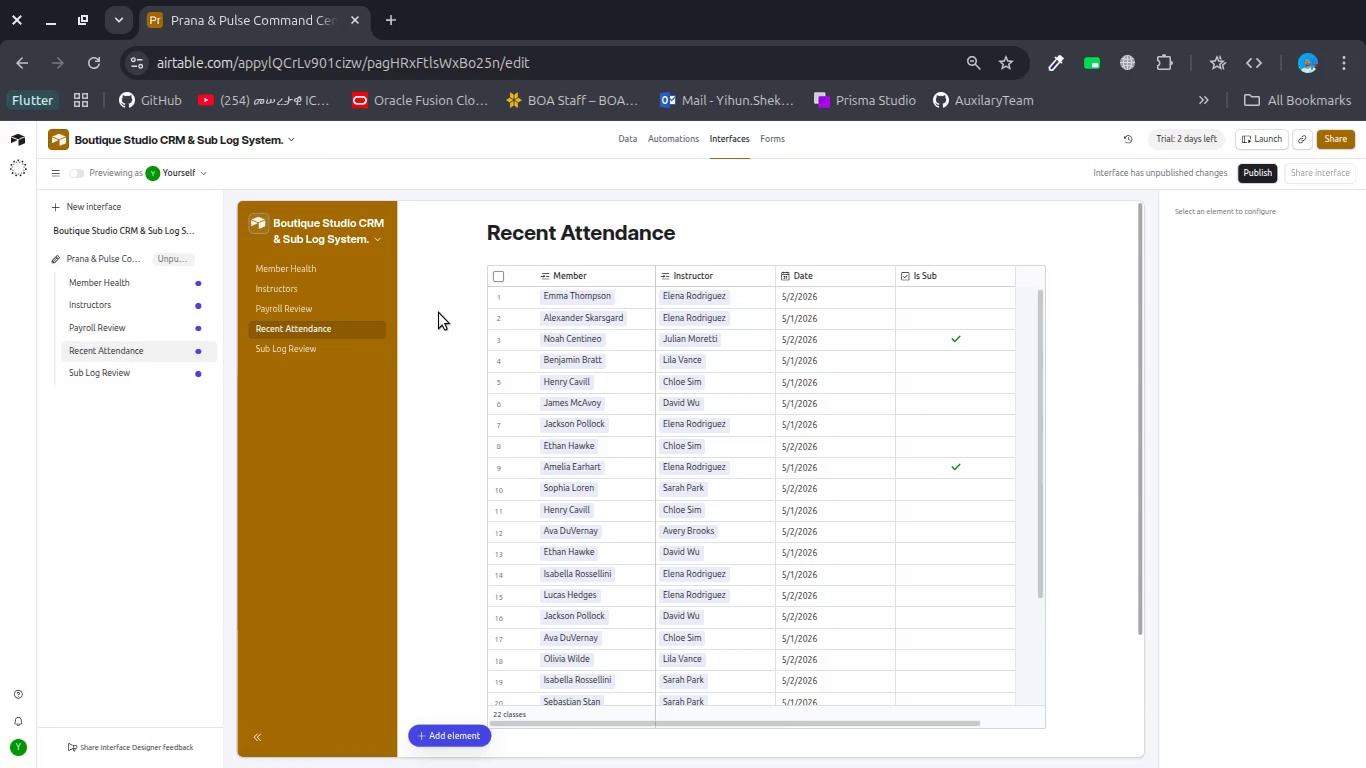 
scroll: coordinate [649, 382], scroll_direction: down, amount: 2.0
 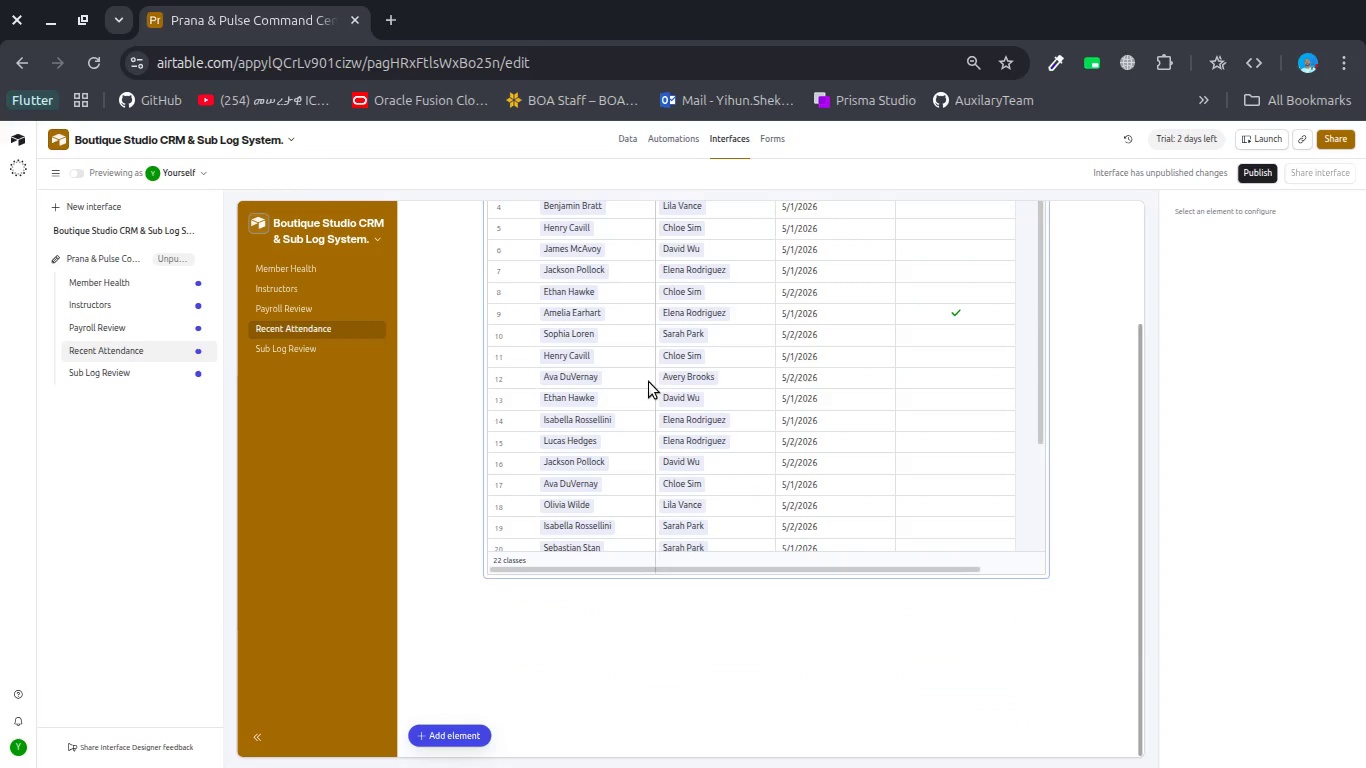 
wait(5.2)
 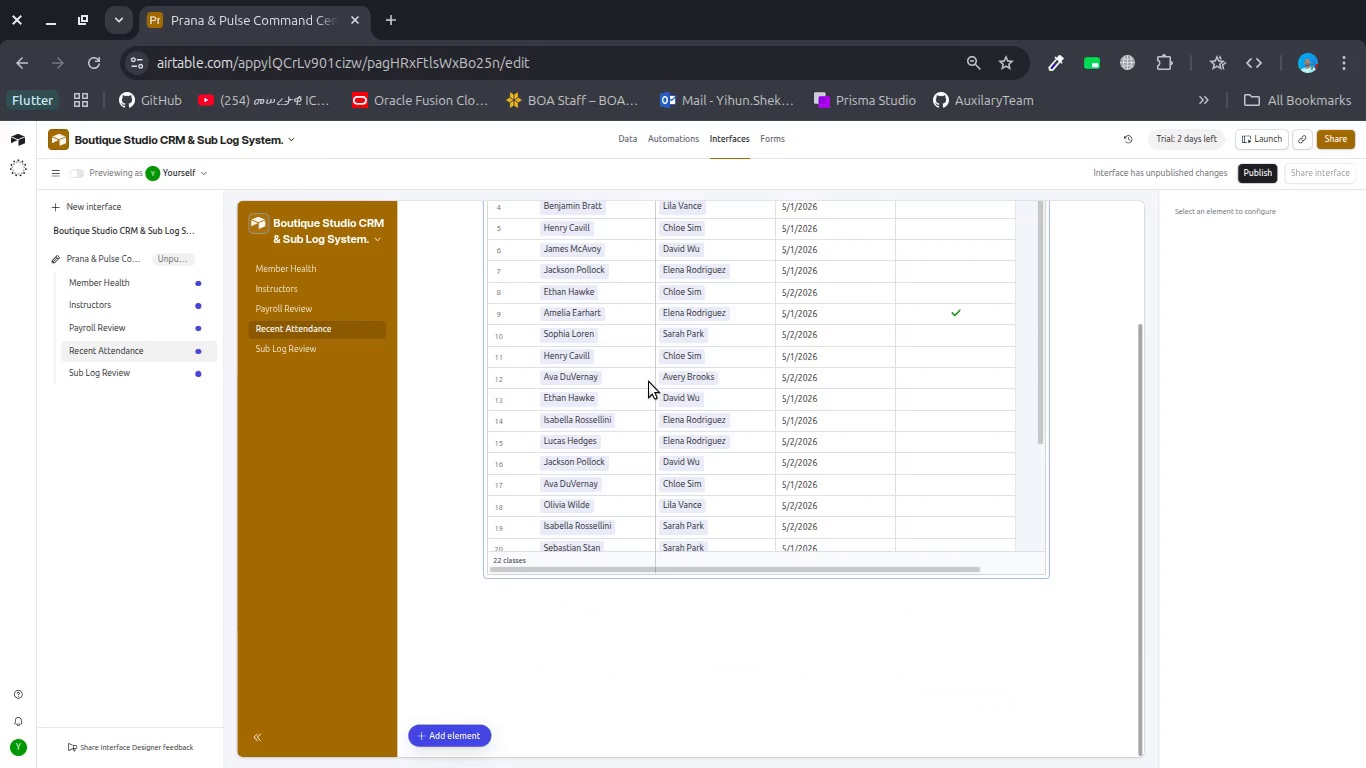 
scroll: coordinate [661, 445], scroll_direction: up, amount: 2.0
 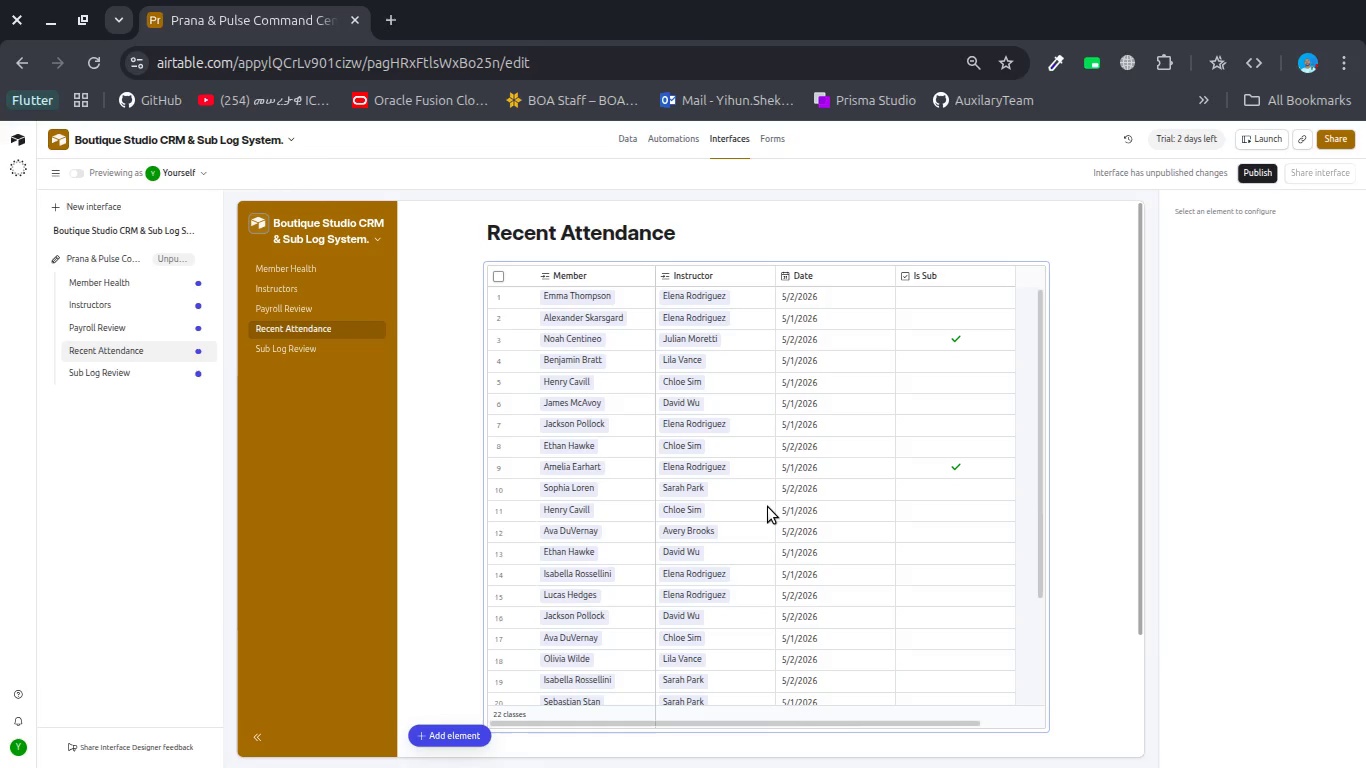 
wait(22.12)
 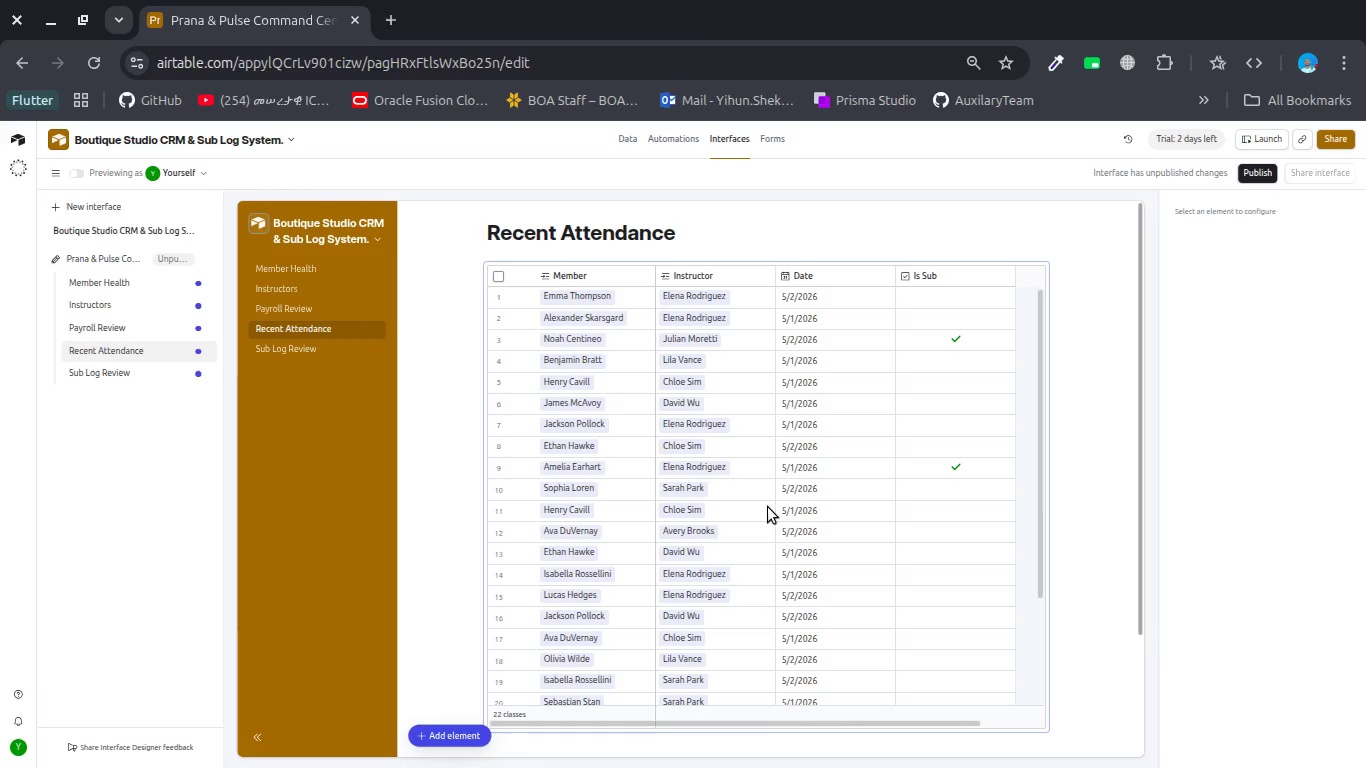 
double_click([644, 244])
 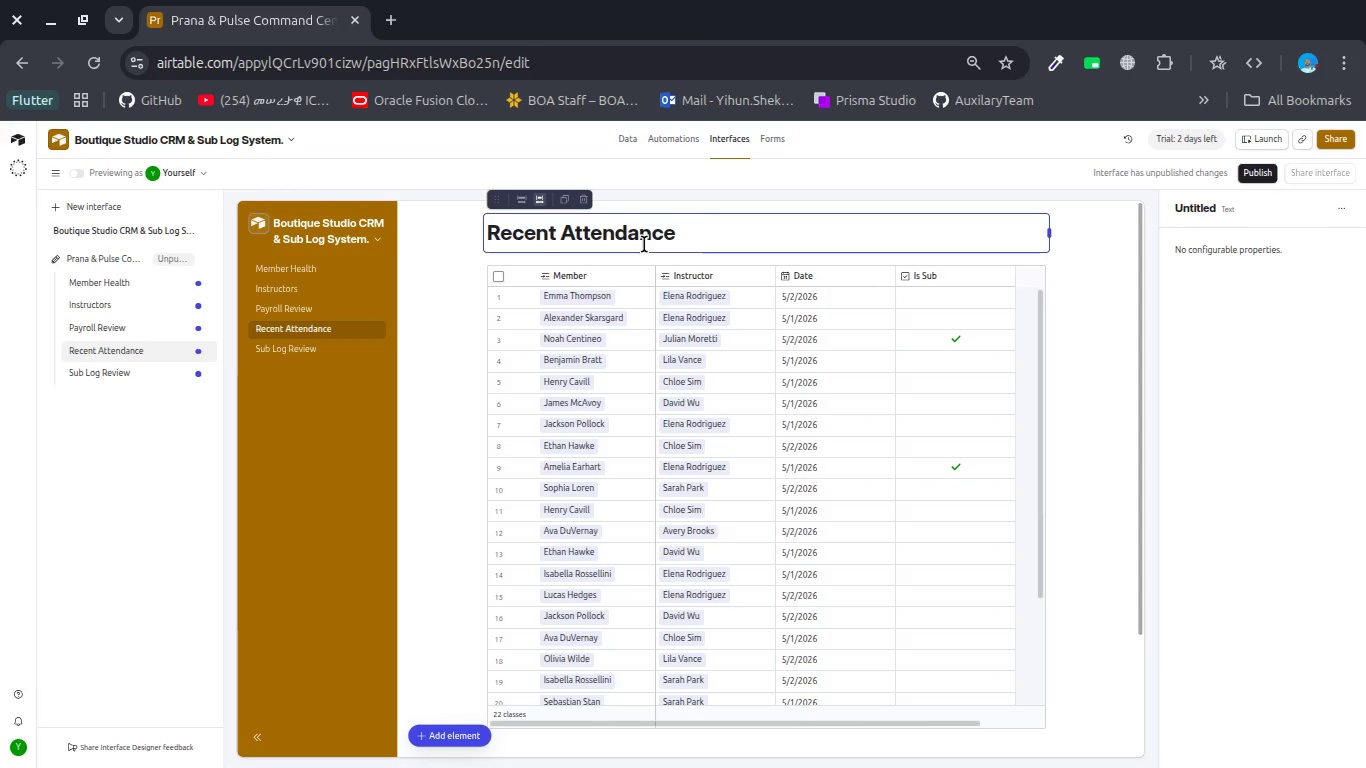 
double_click([665, 234])
 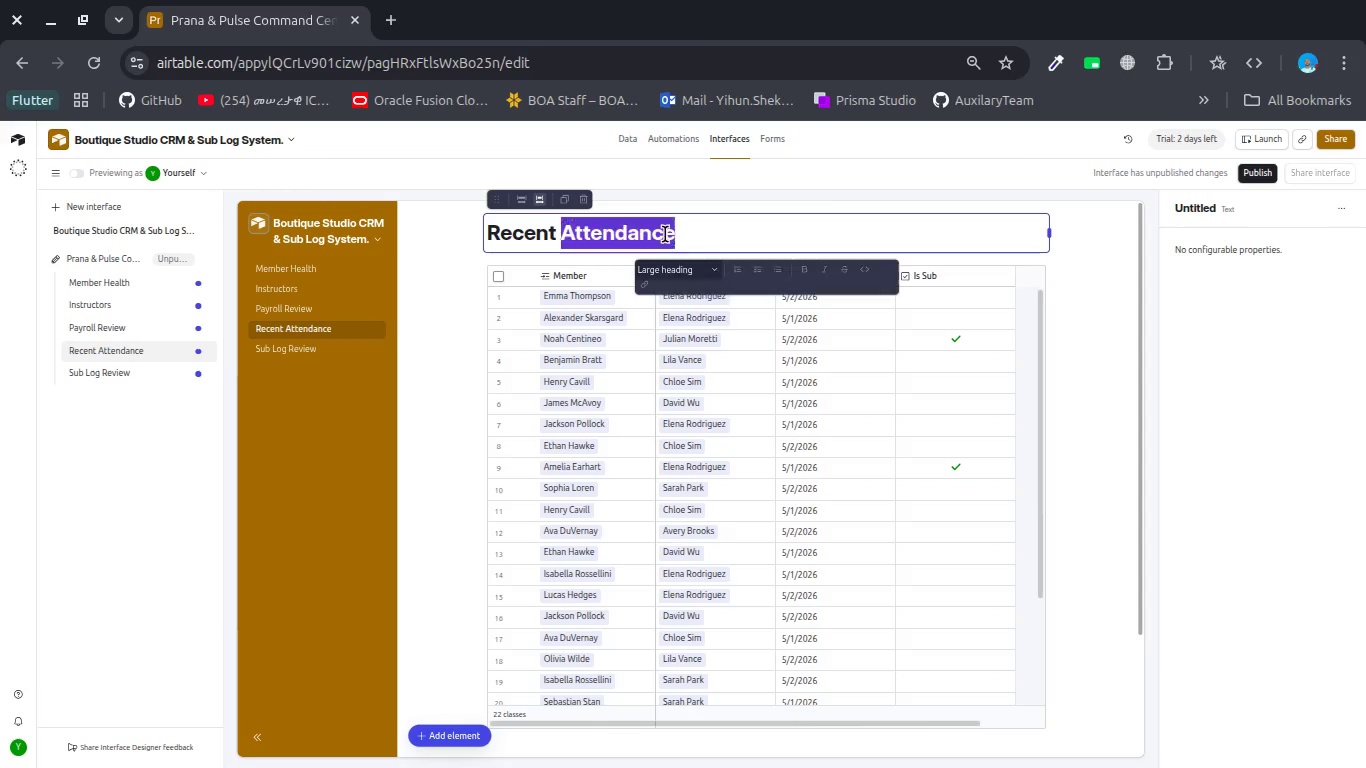 
triple_click([665, 234])
 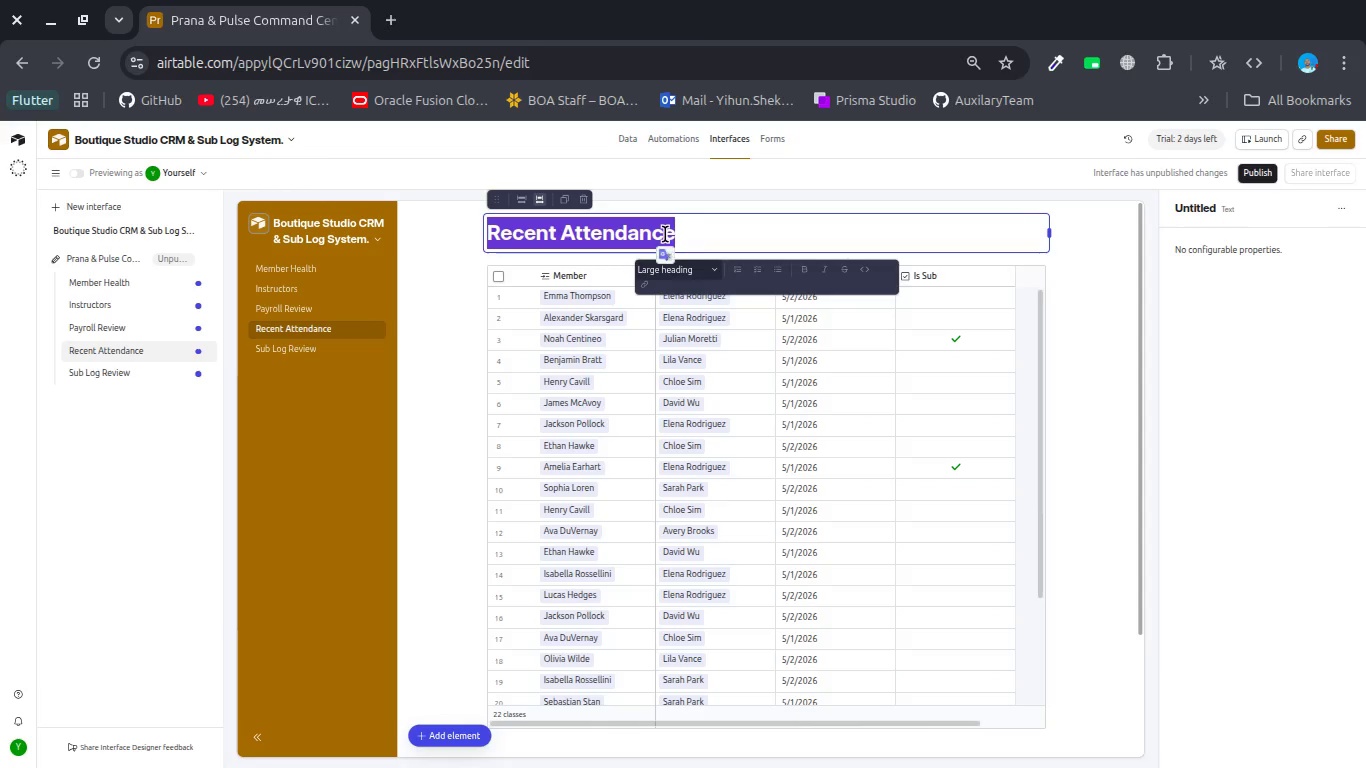 
type(Weekly Attendance )
 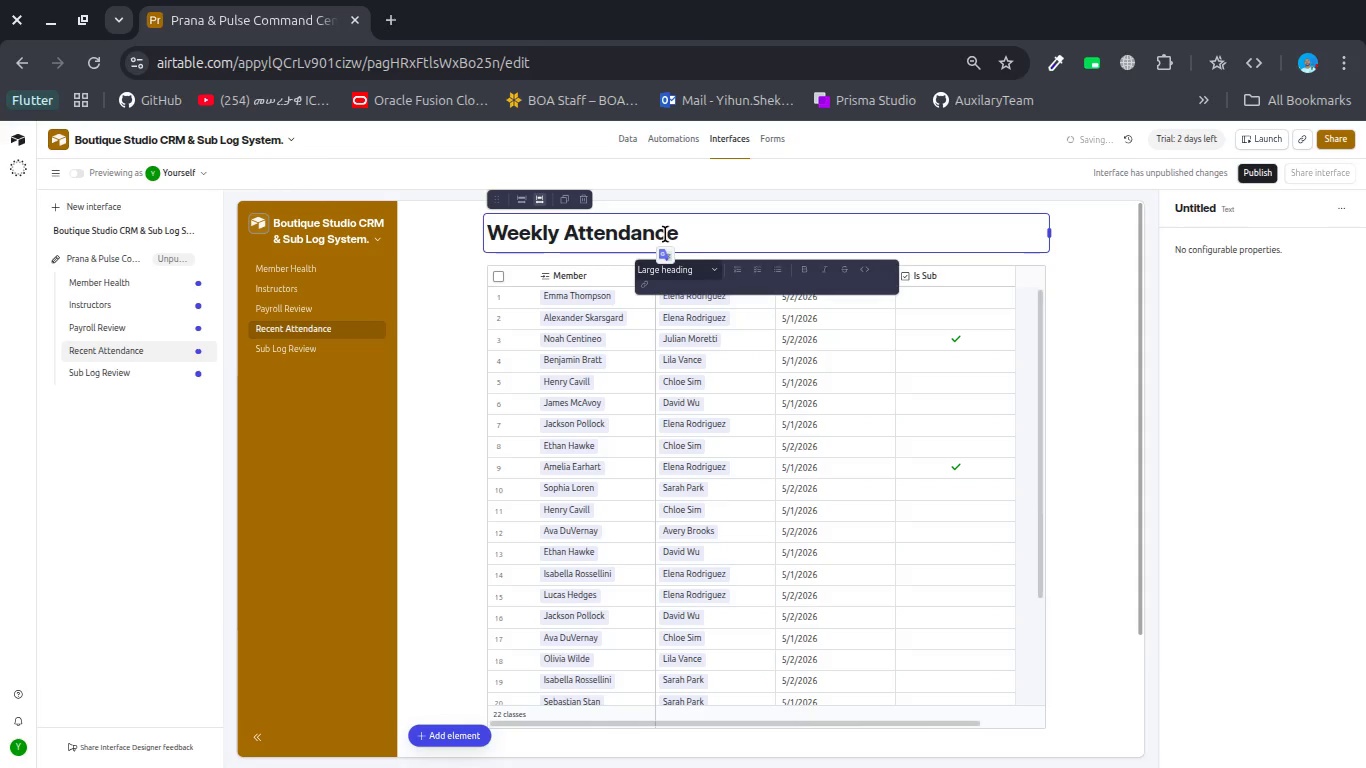 
type(Overview)
 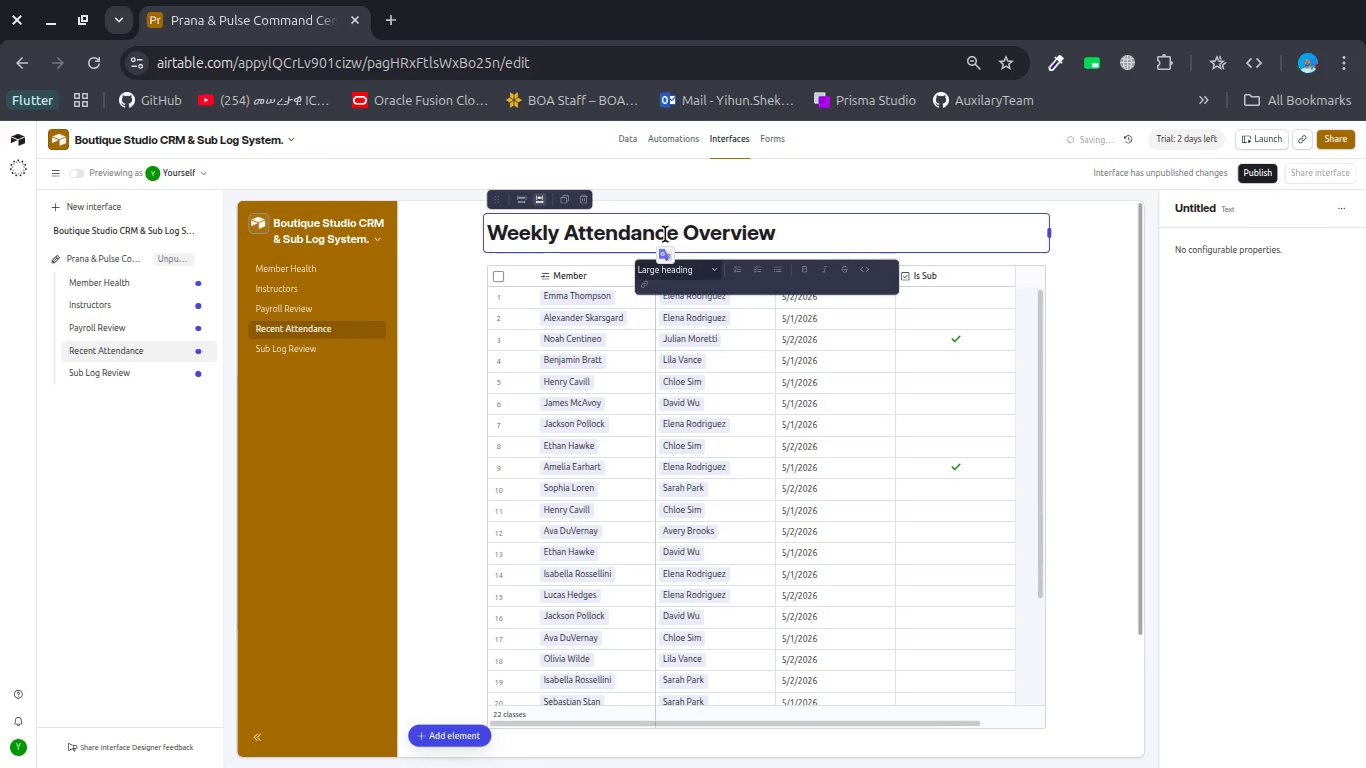 
key(Enter)
 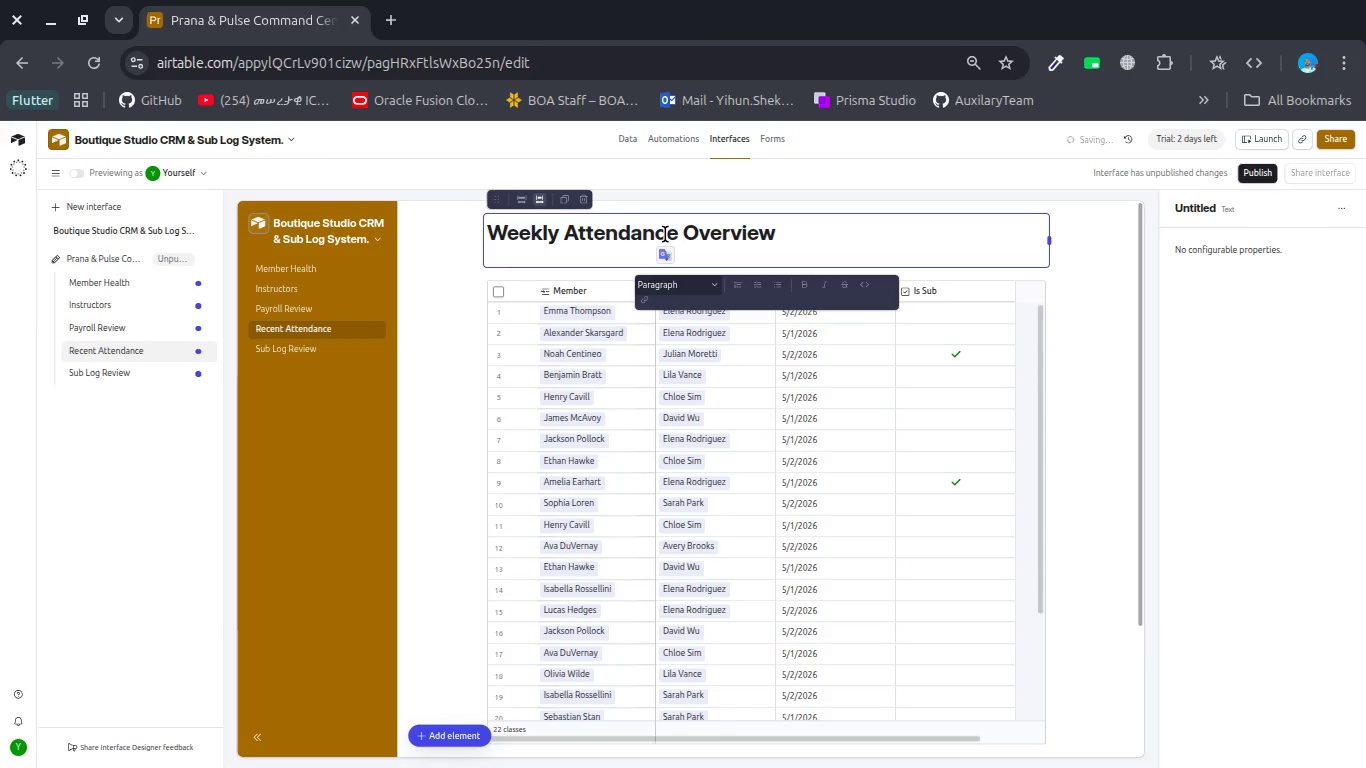 
key(Backspace)
 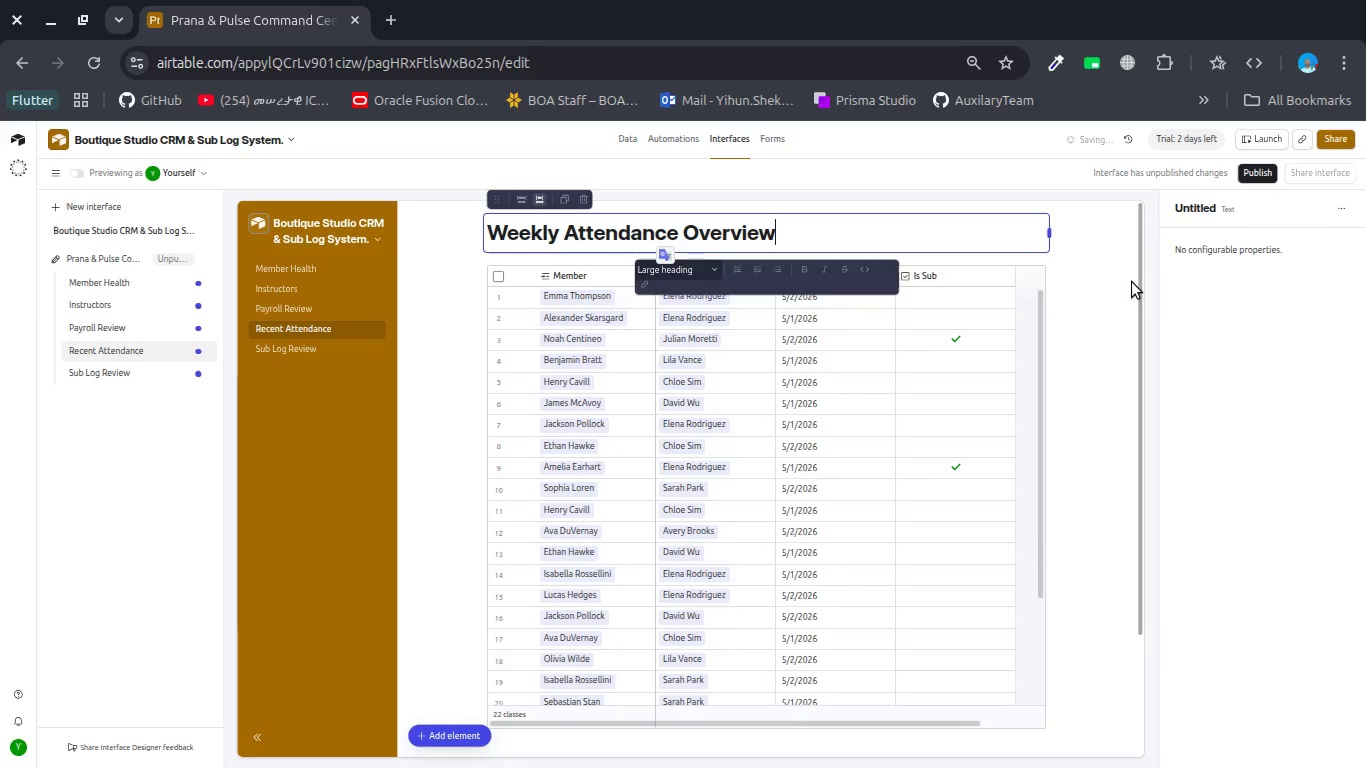 
left_click([1084, 275])
 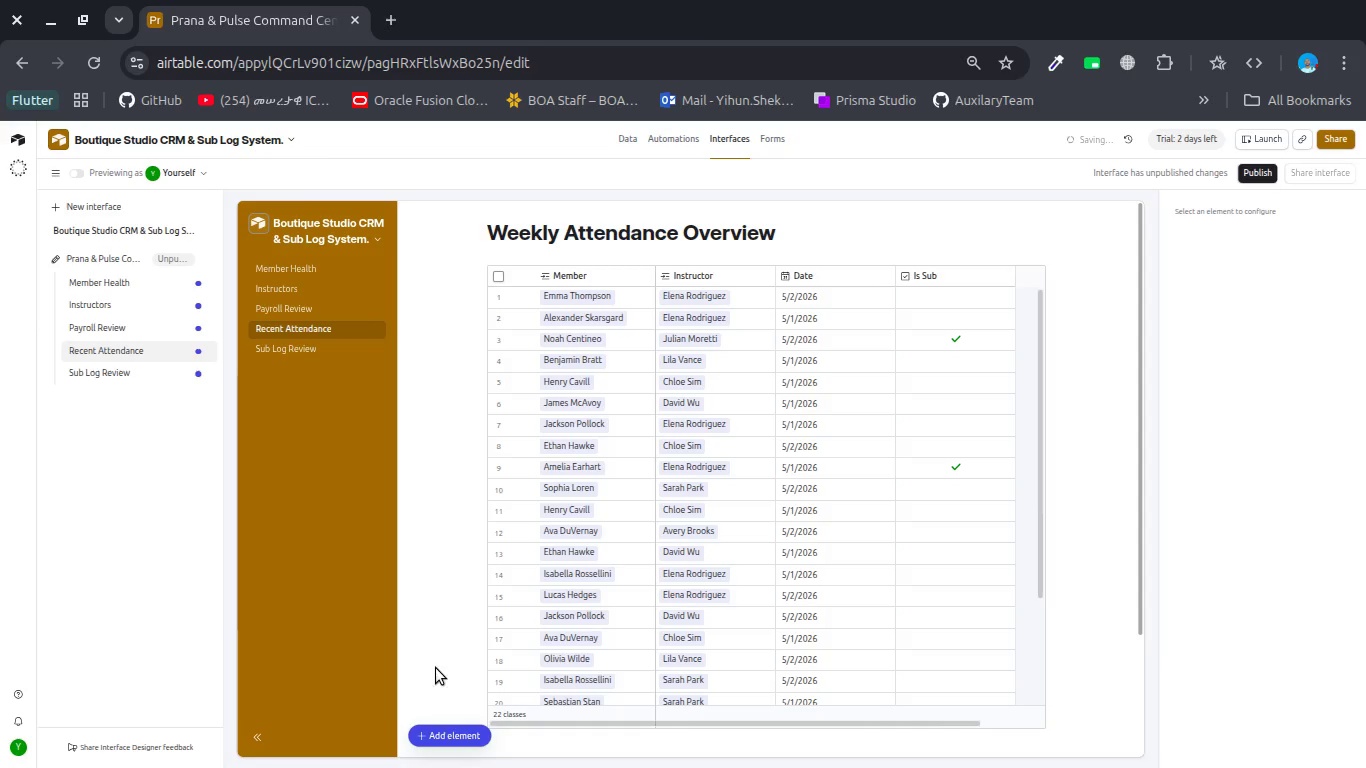 
left_click([417, 728])
 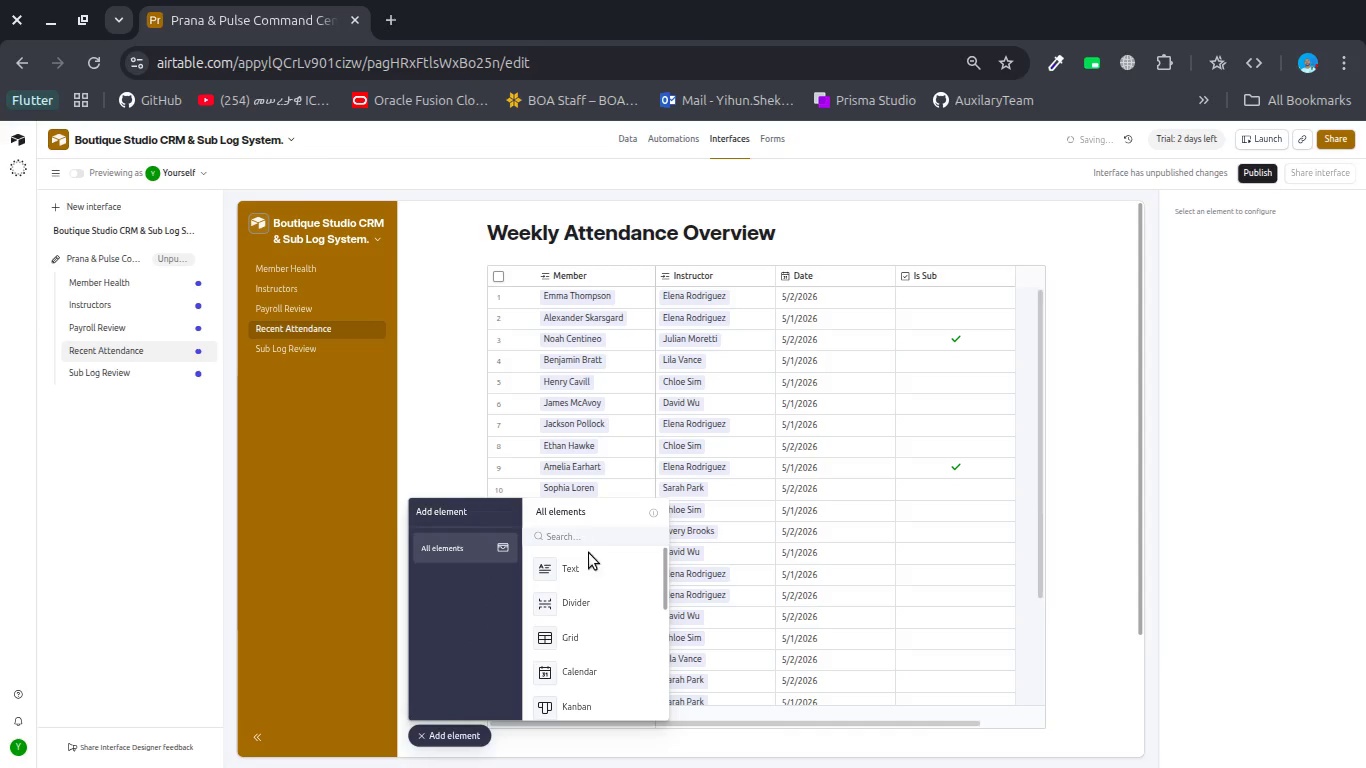 
left_click([592, 575])
 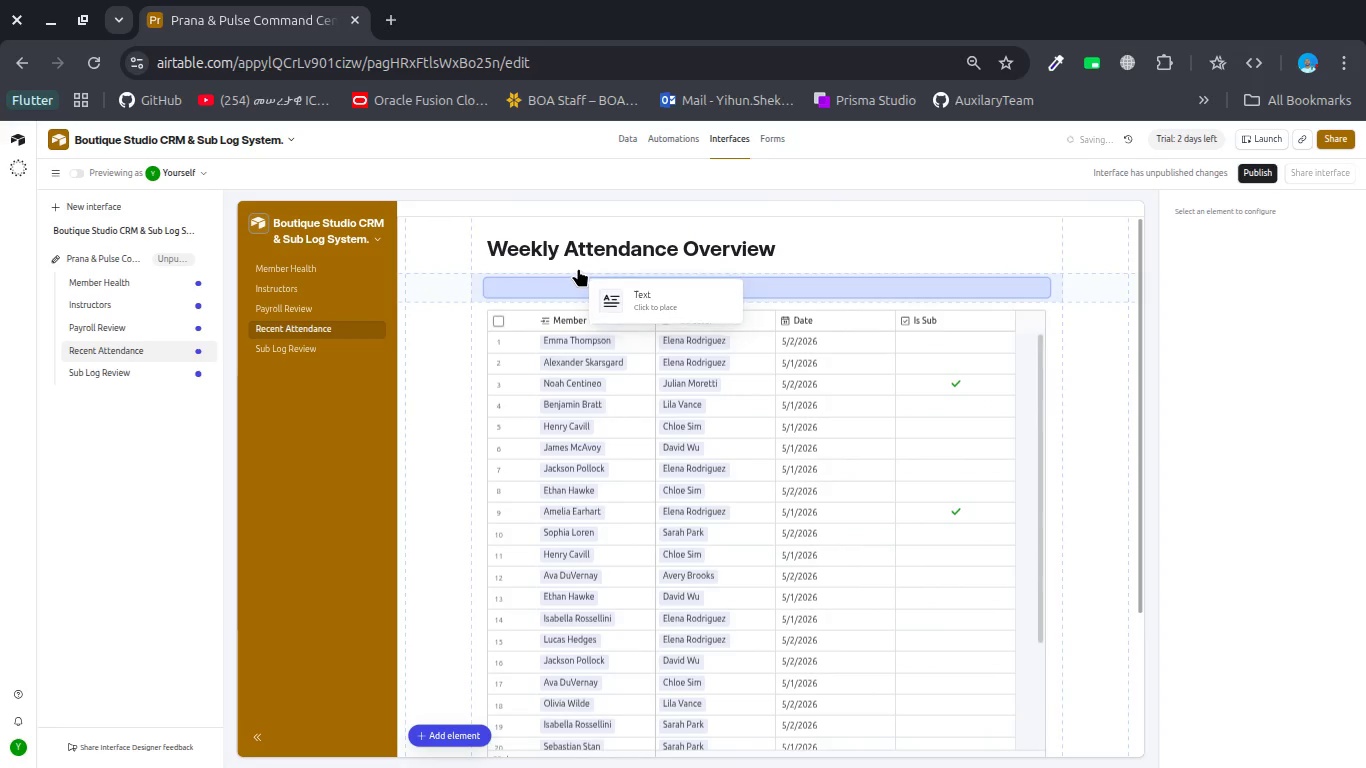 
left_click([578, 268])
 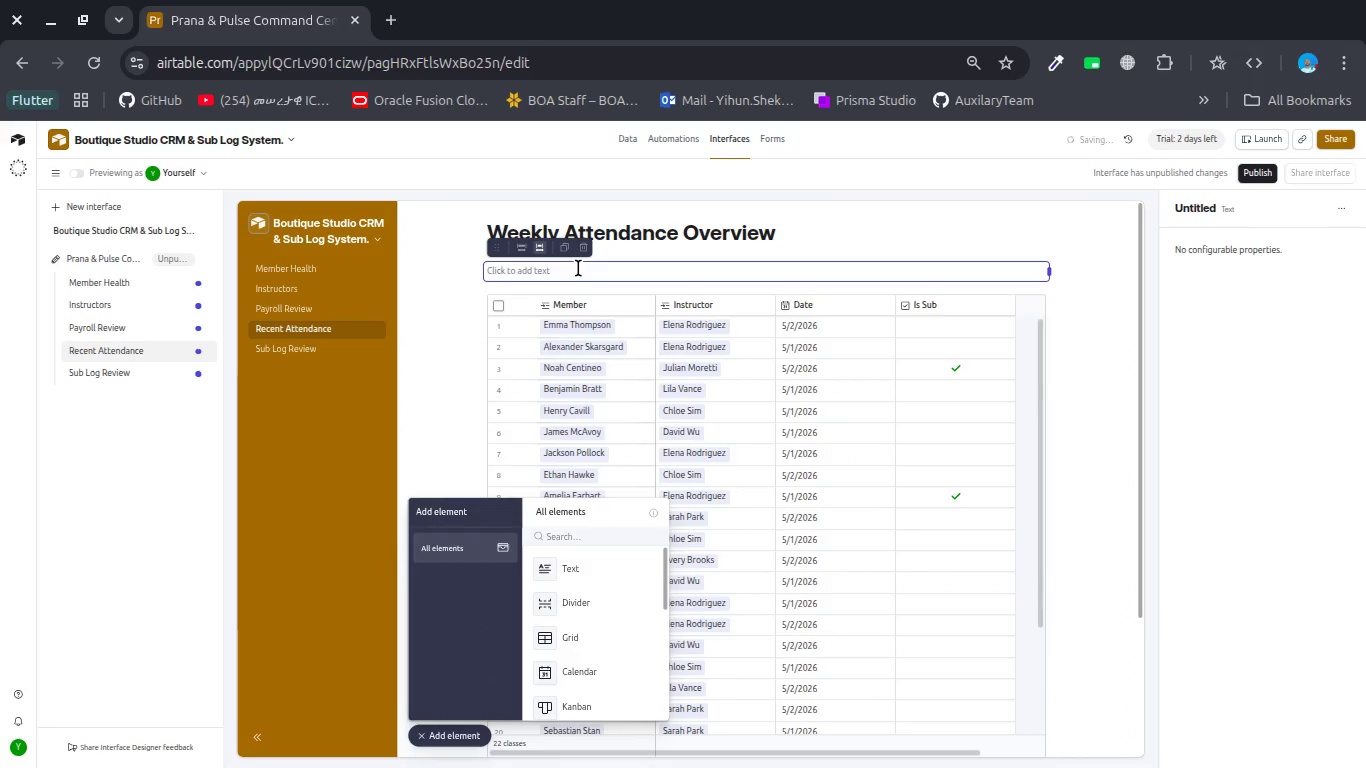 
double_click([578, 268])
 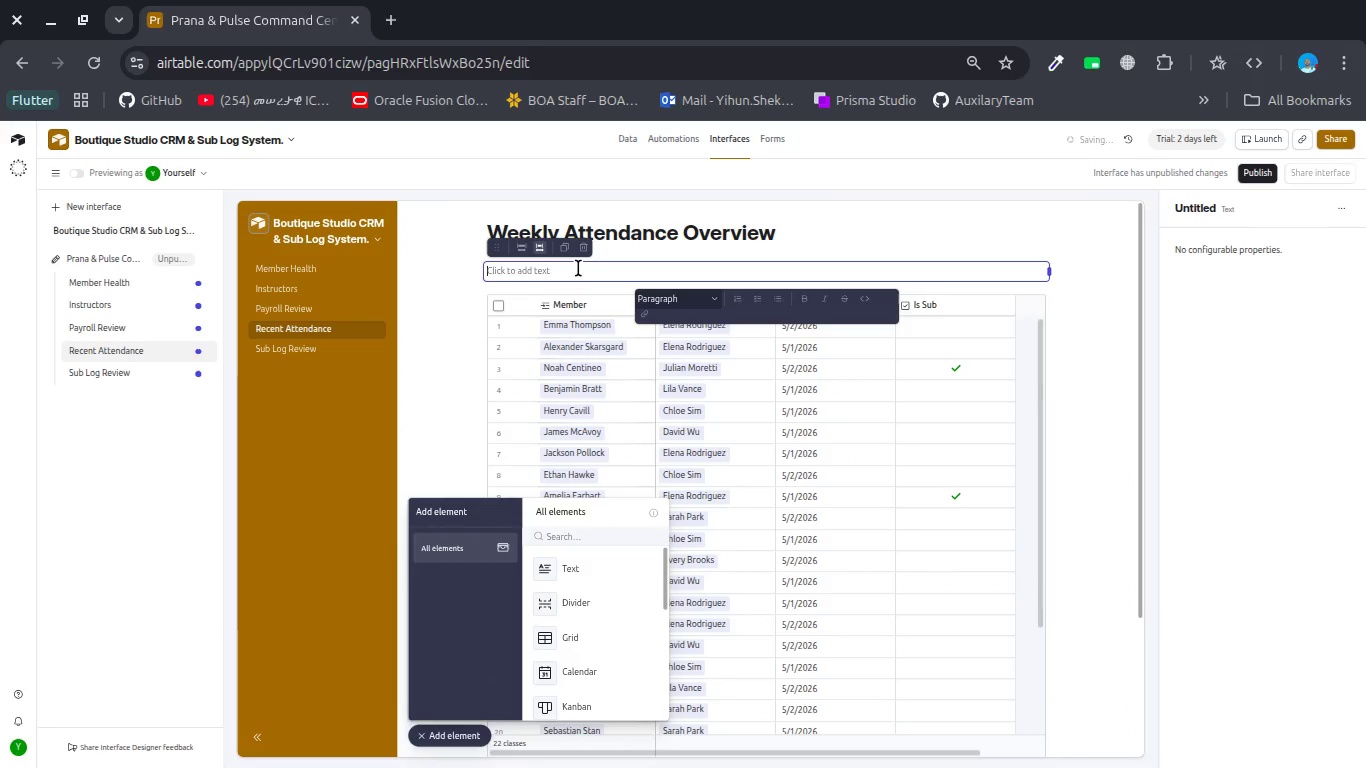 
triple_click([578, 268])
 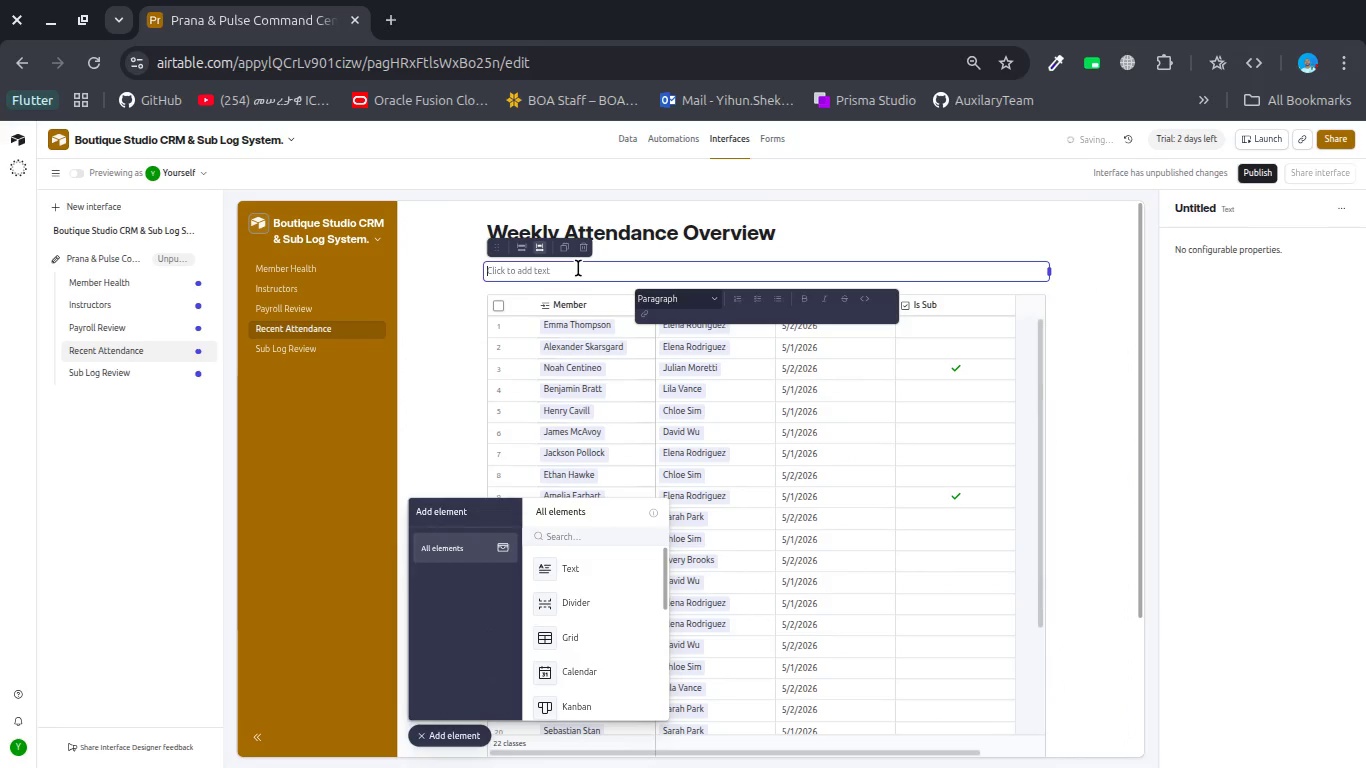 
type(View All member check = n)
key(Backspace)
type(ins)
key(Backspace)
key(Backspace)
key(Backspace)
key(Backspace)
key(Backspace)
type(-ins from the past 7 days.)
 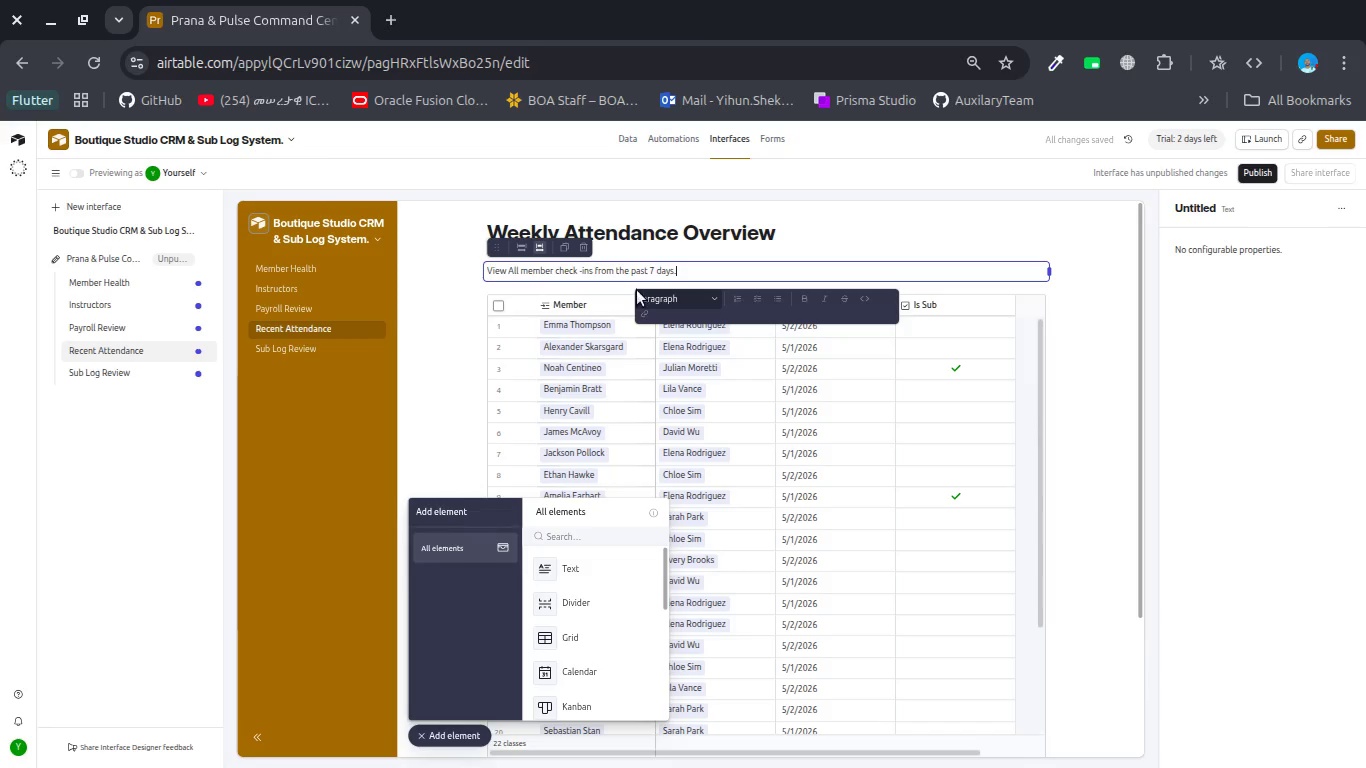 
left_click([960, 354])
 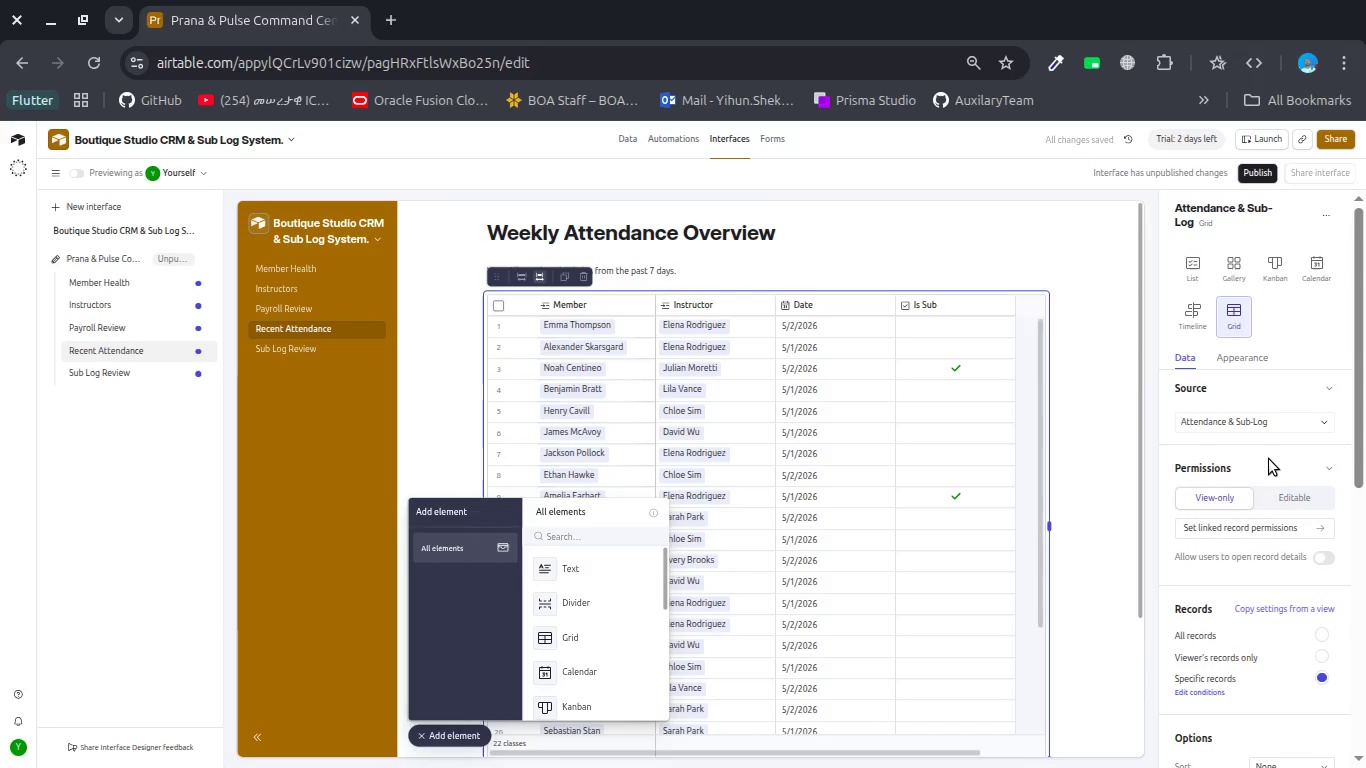 
scroll: coordinate [1269, 459], scroll_direction: down, amount: 1.0
 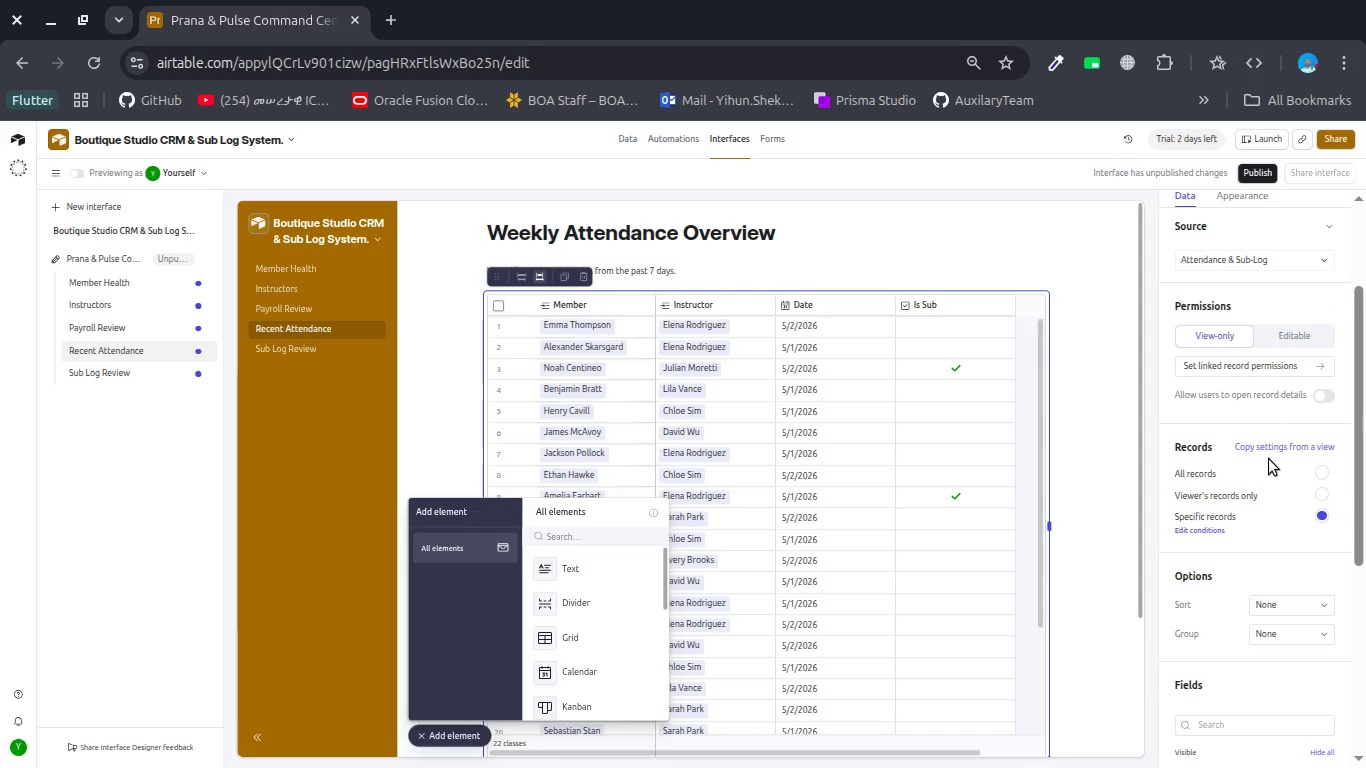 
scroll: coordinate [1246, 301], scroll_direction: up, amount: 8.0
 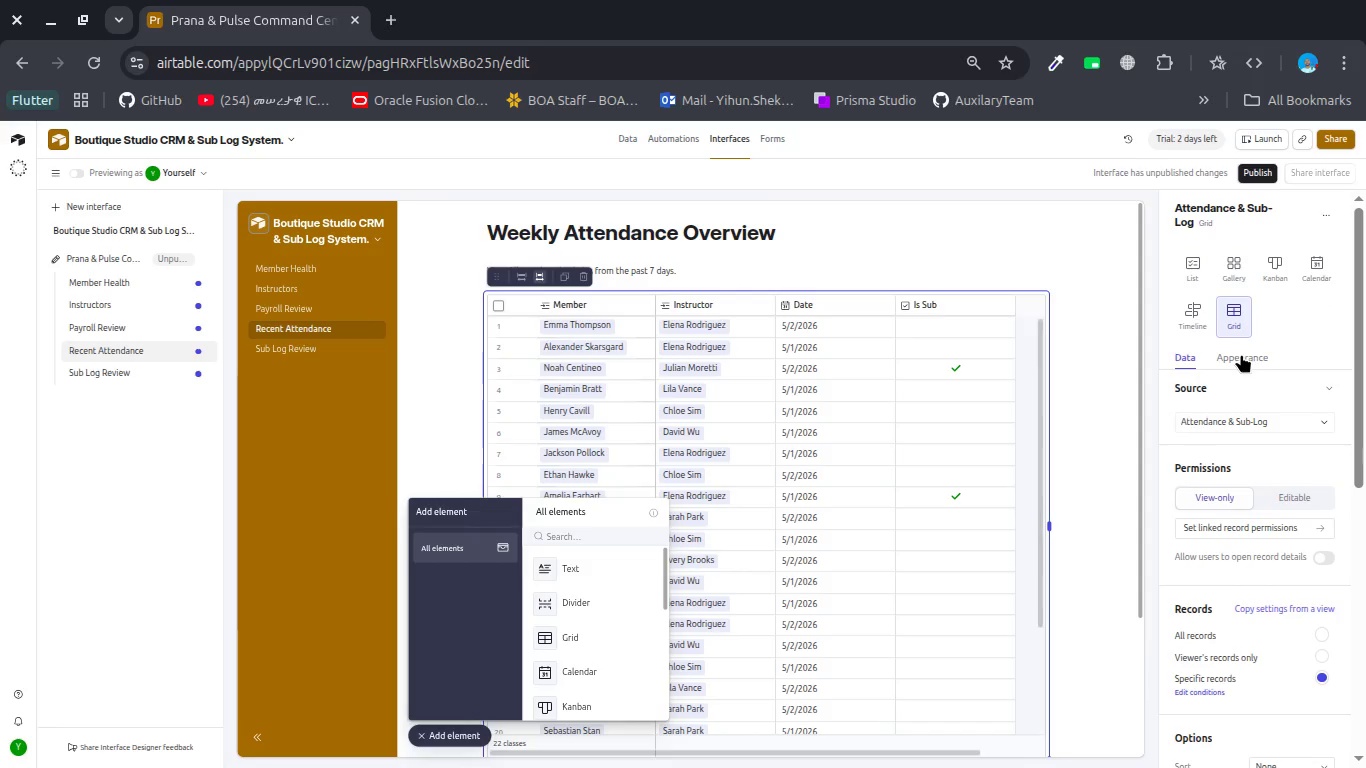 
left_click([1241, 354])
 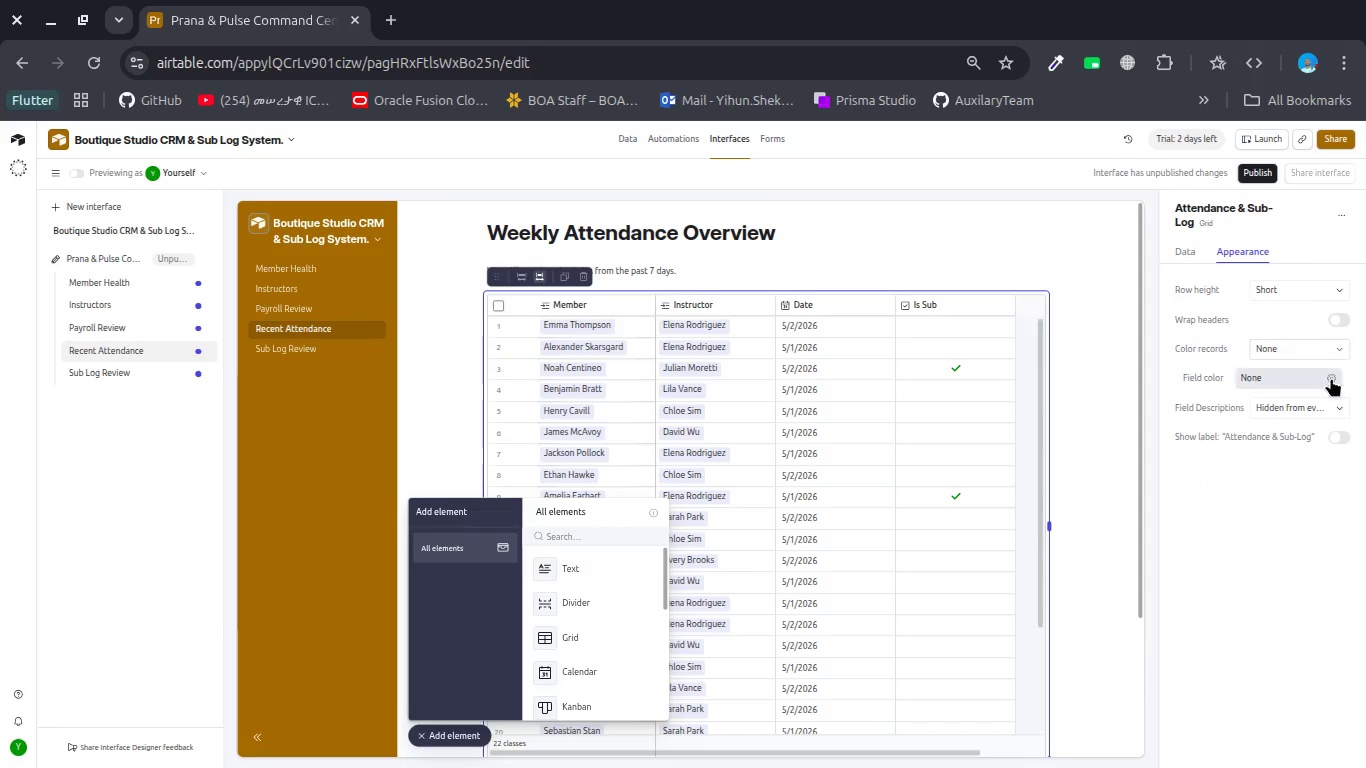 
left_click([1344, 429])
 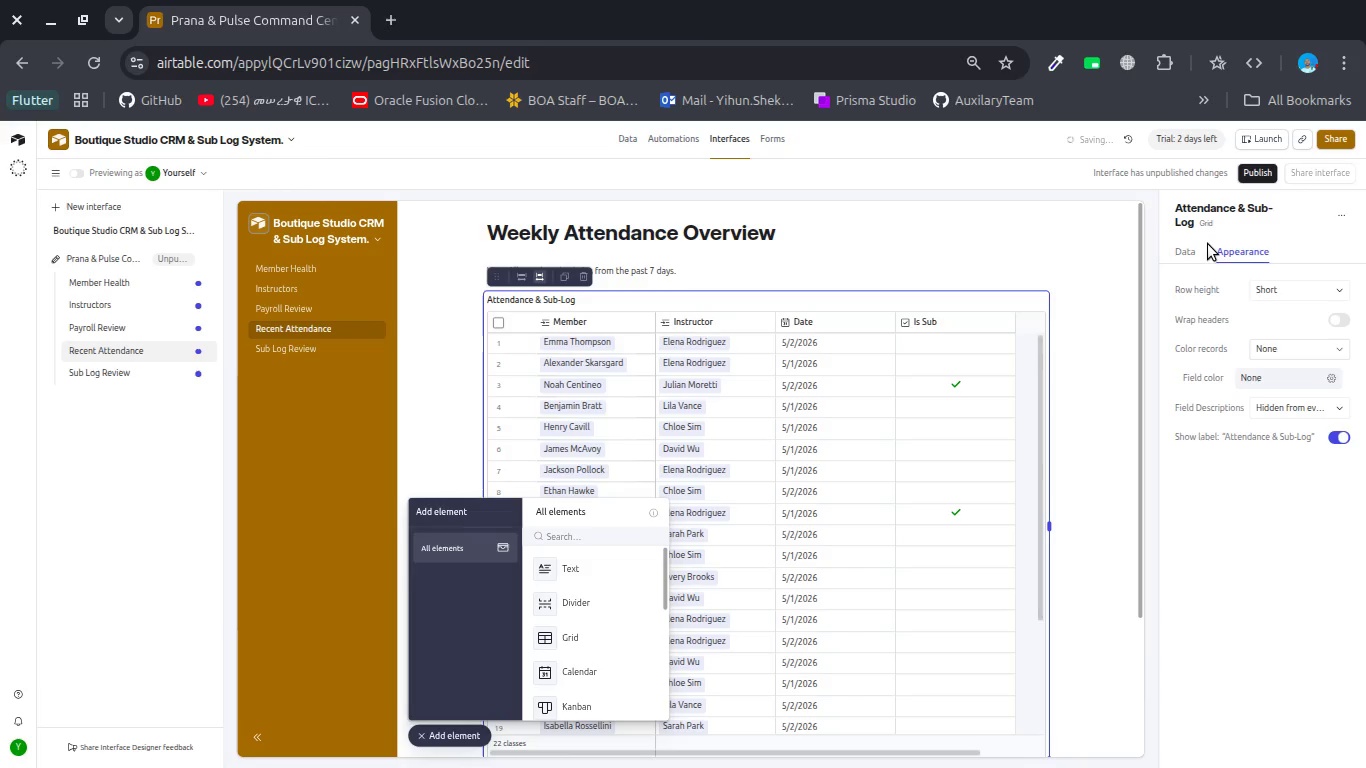 
left_click([1200, 245])
 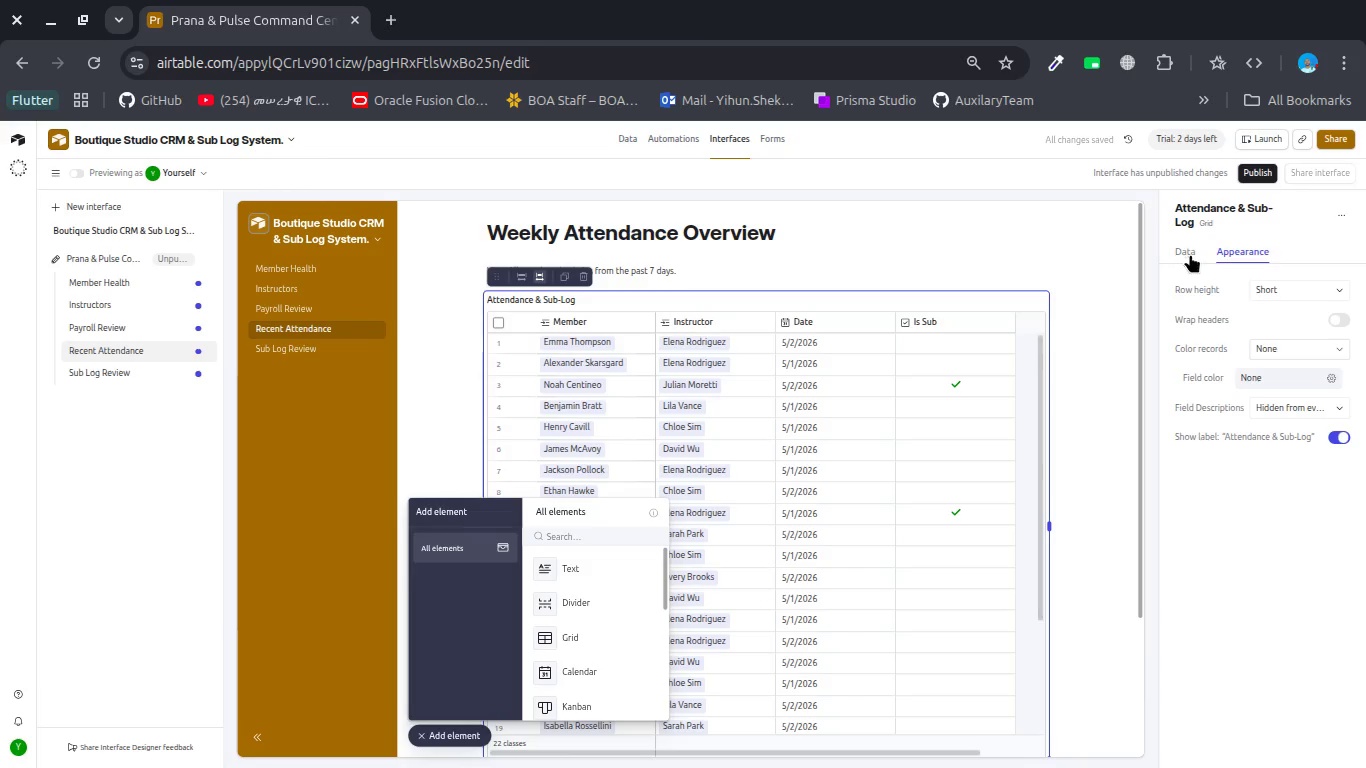 
left_click([1190, 254])
 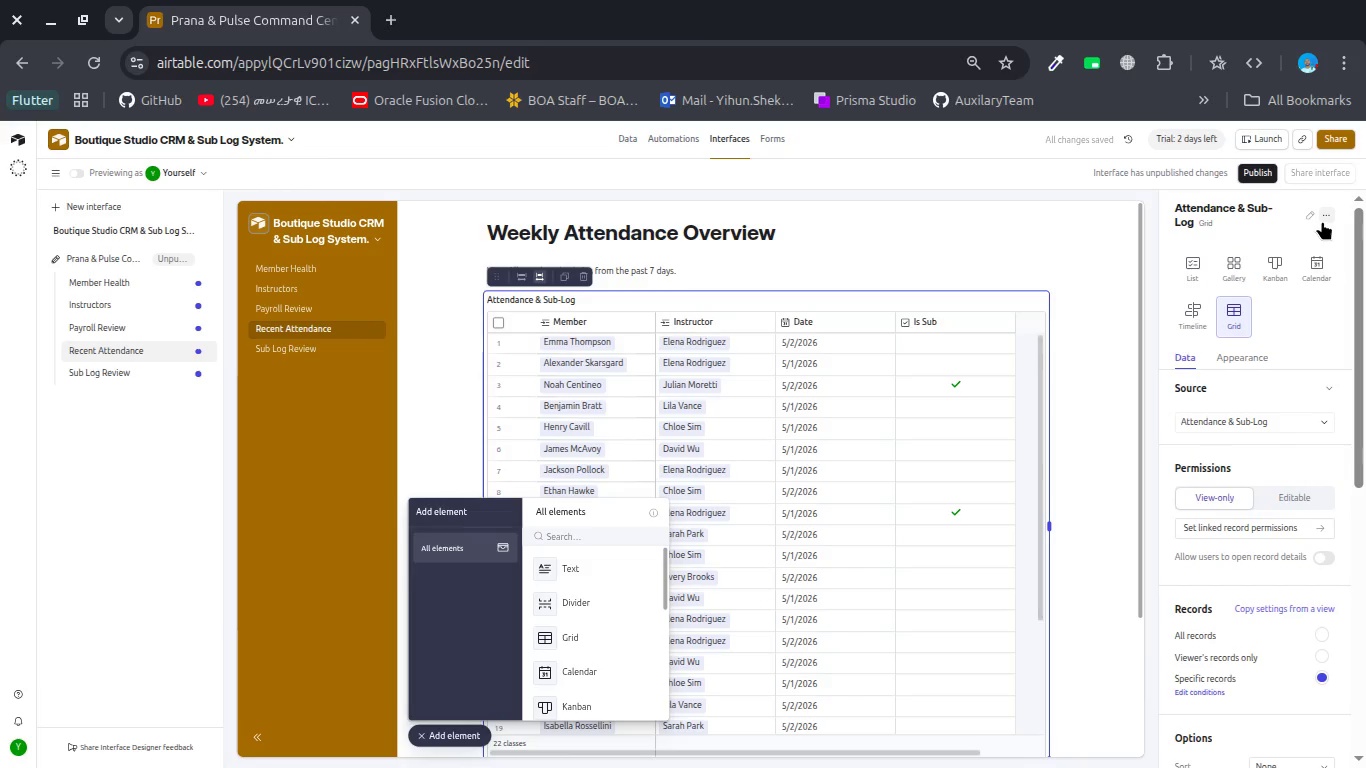 
left_click([1322, 219])
 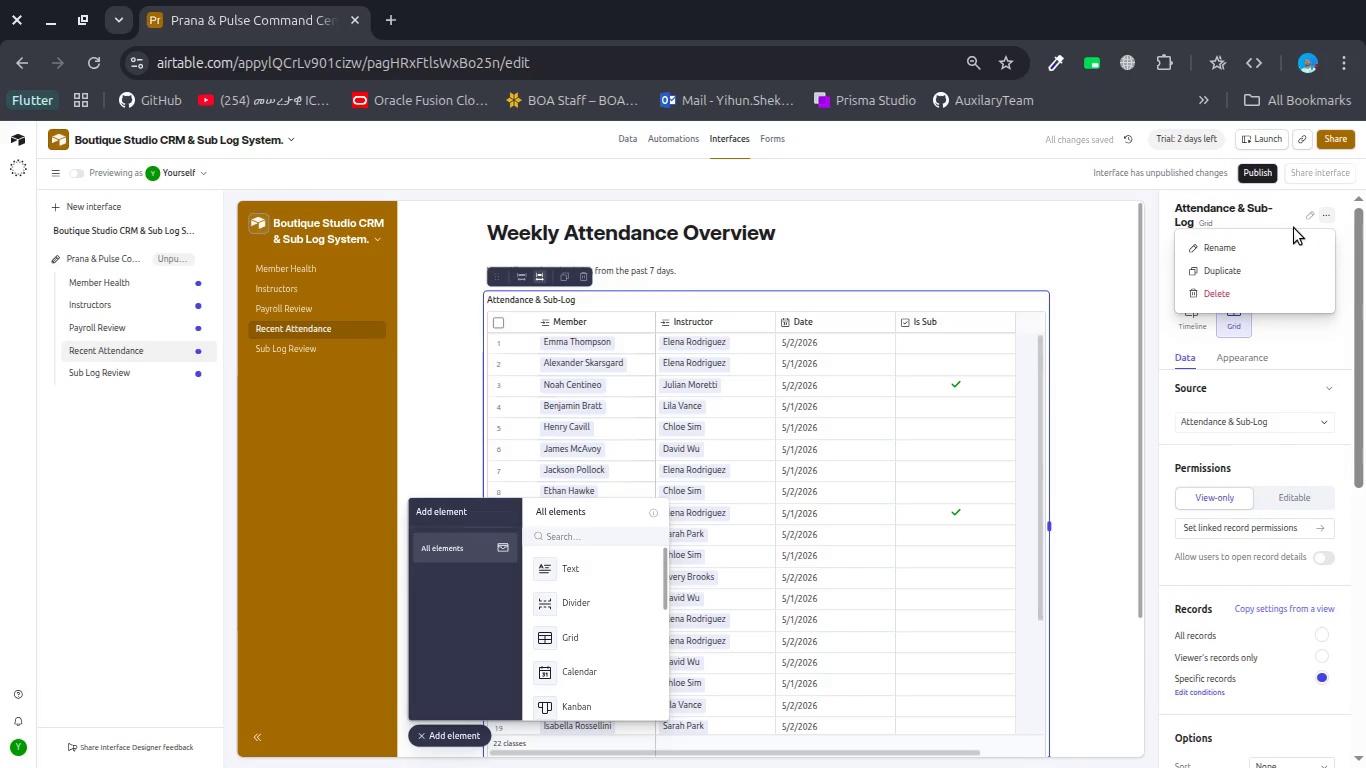 
left_click([1280, 243])
 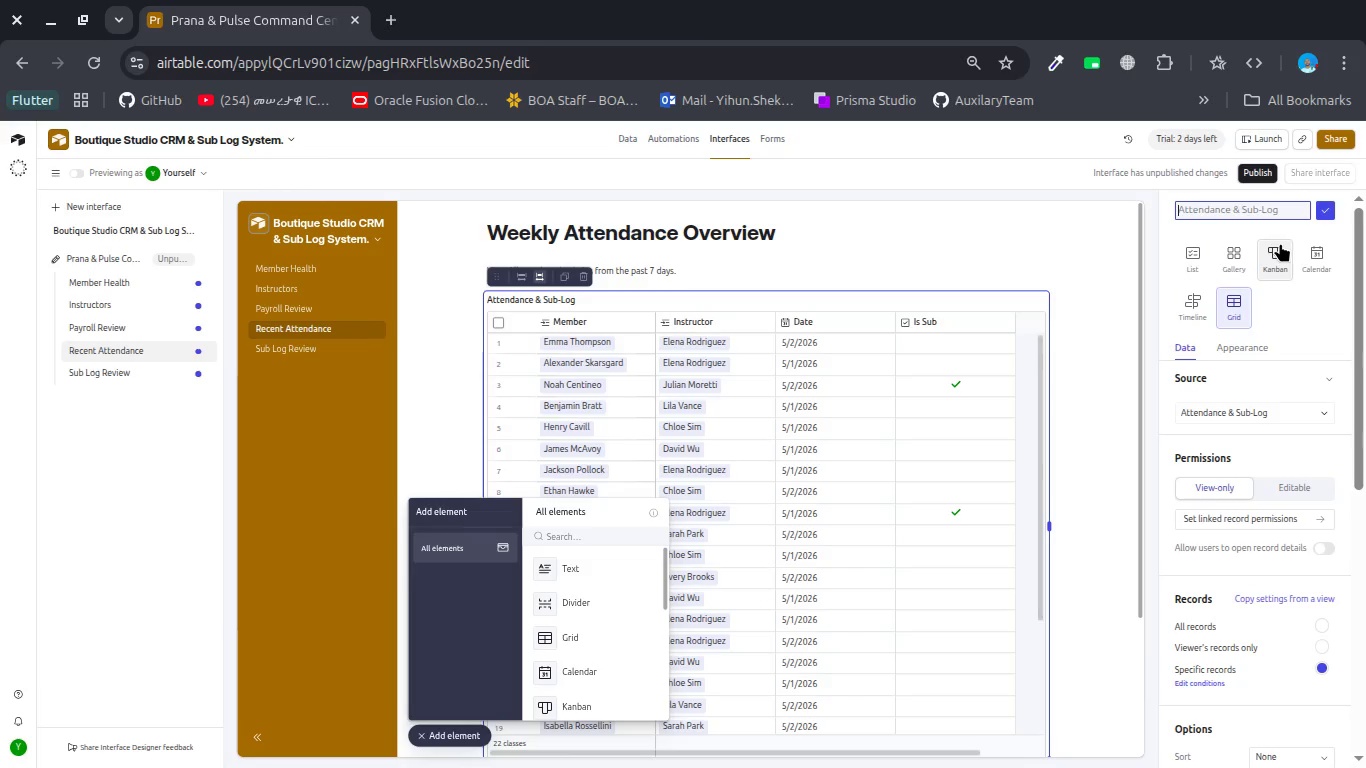 
hold_key(key=ShiftLeft, duration=0.37)
 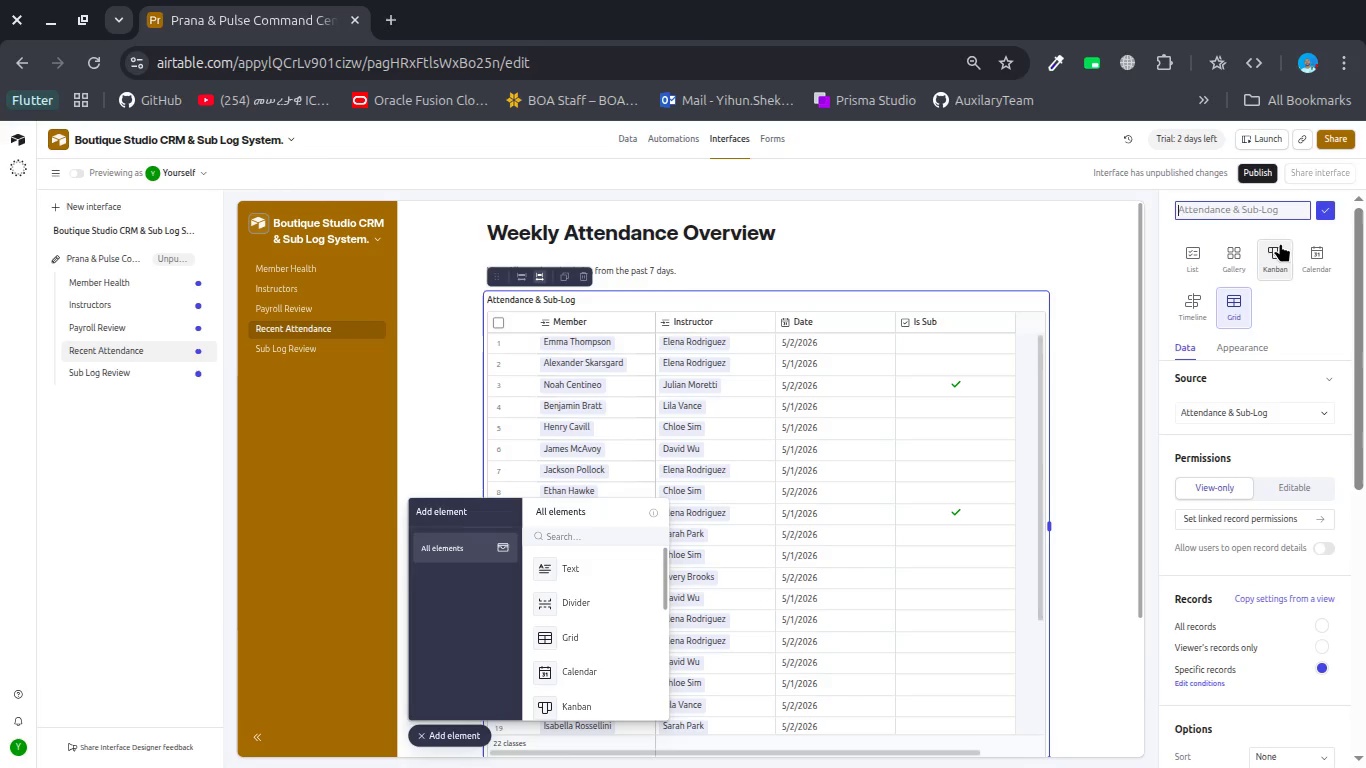 
type(latest )
 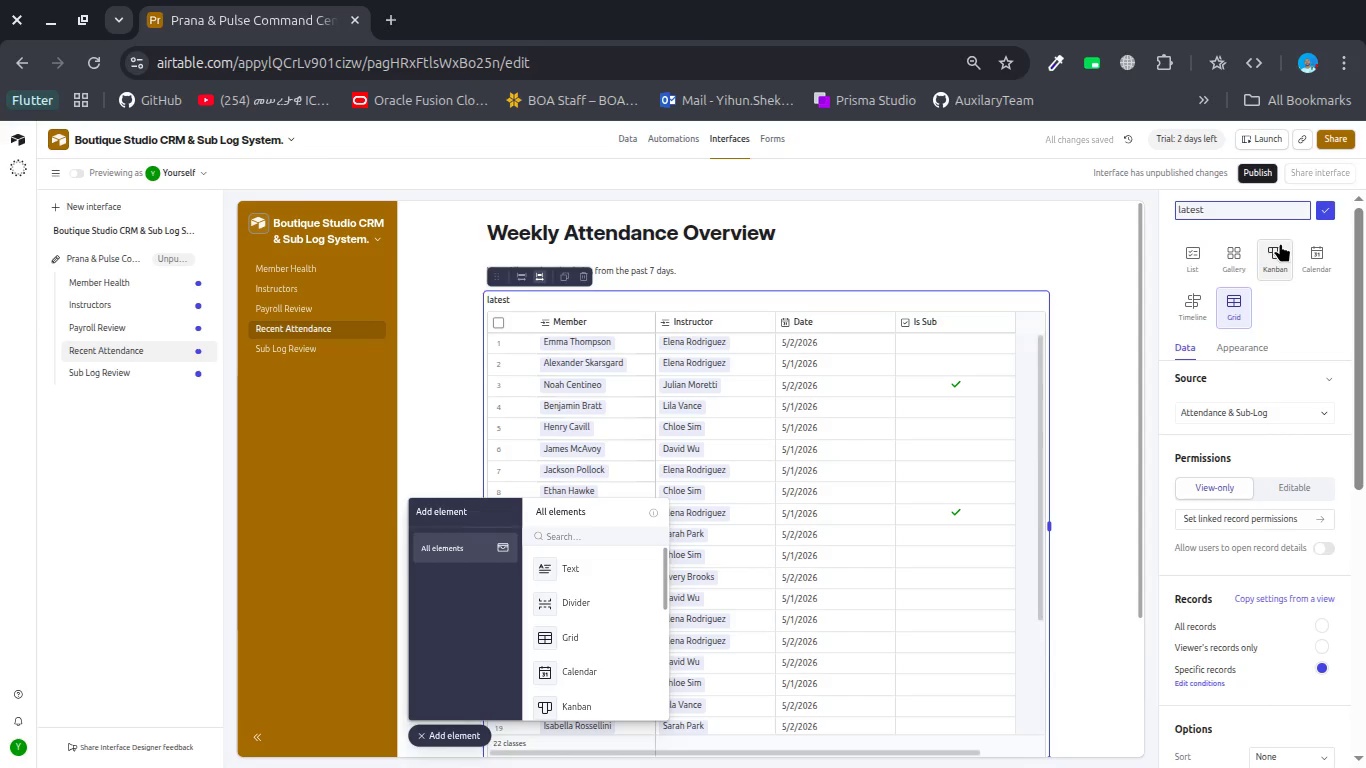 
type(Attendacnce)
 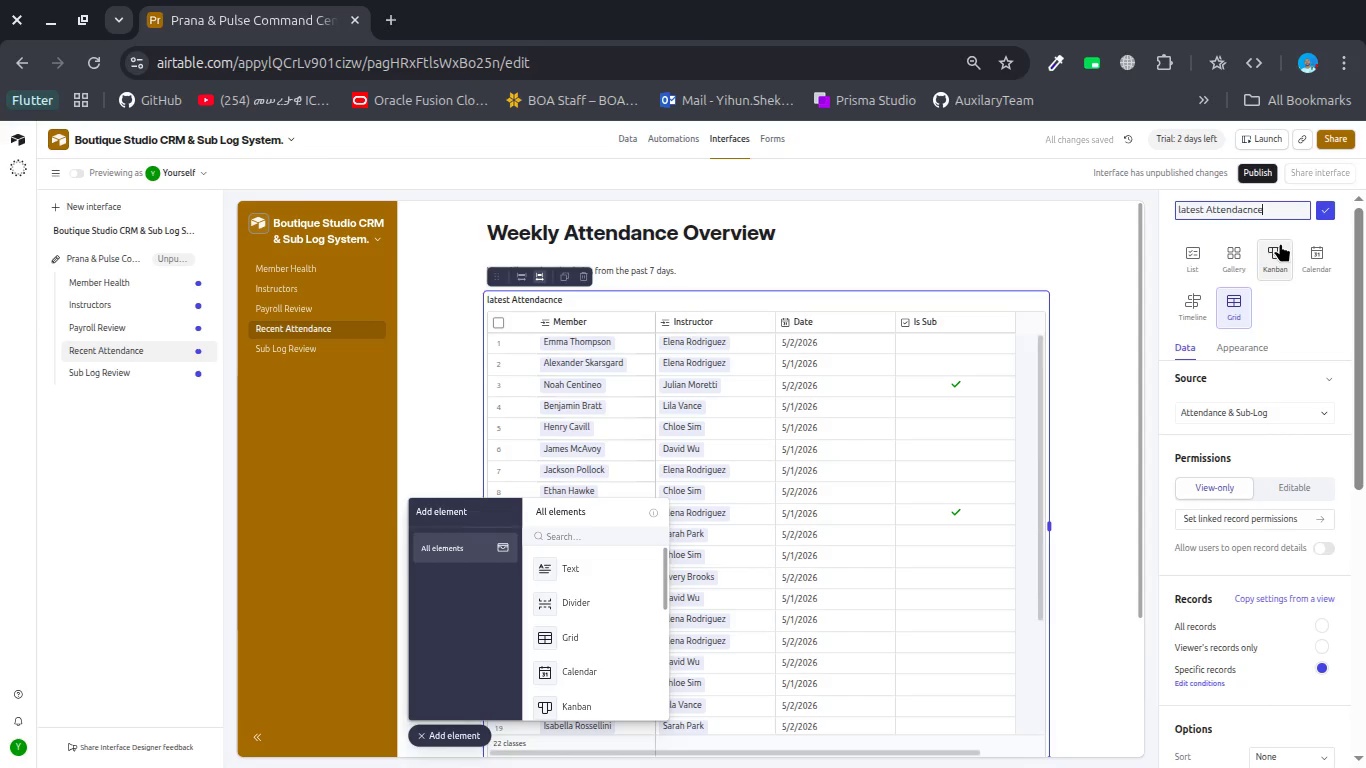 
key(Control+ControlLeft)
 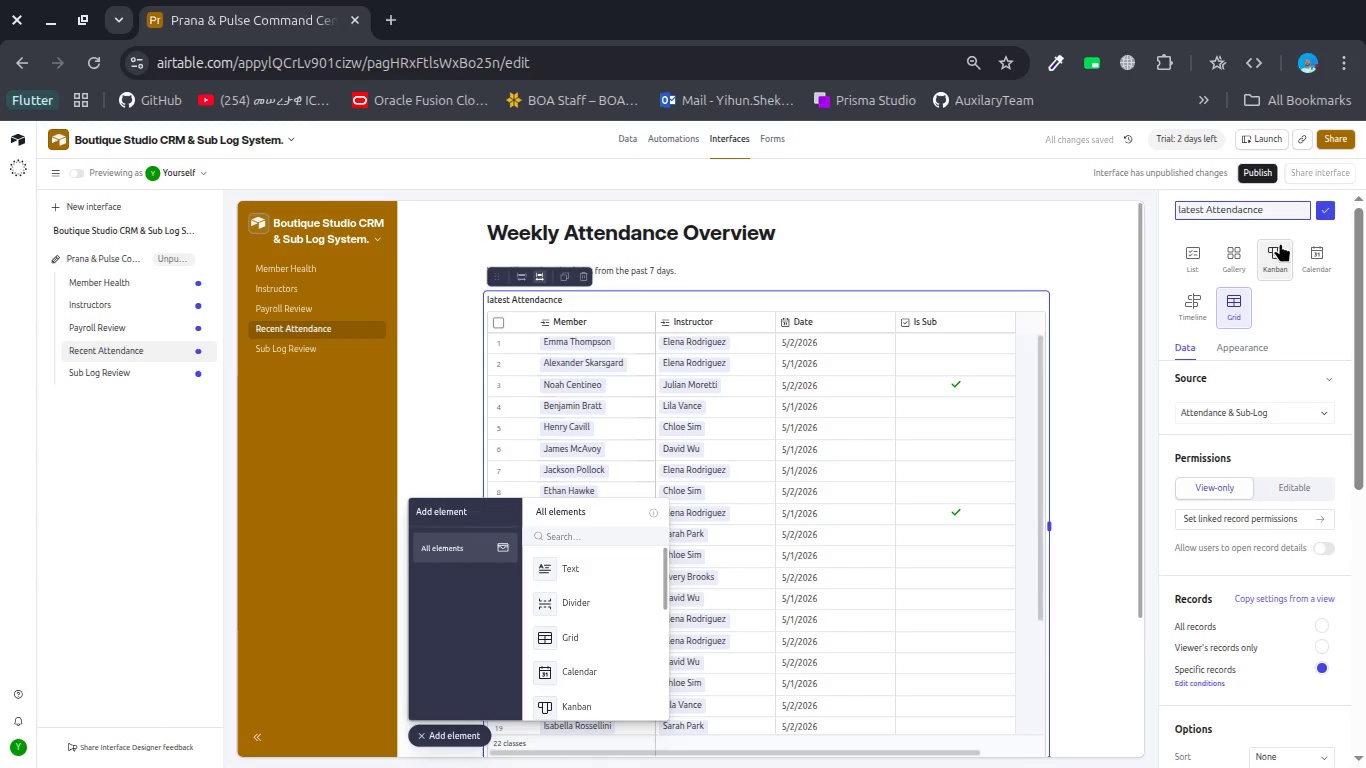 
key(Control+Backspace)
 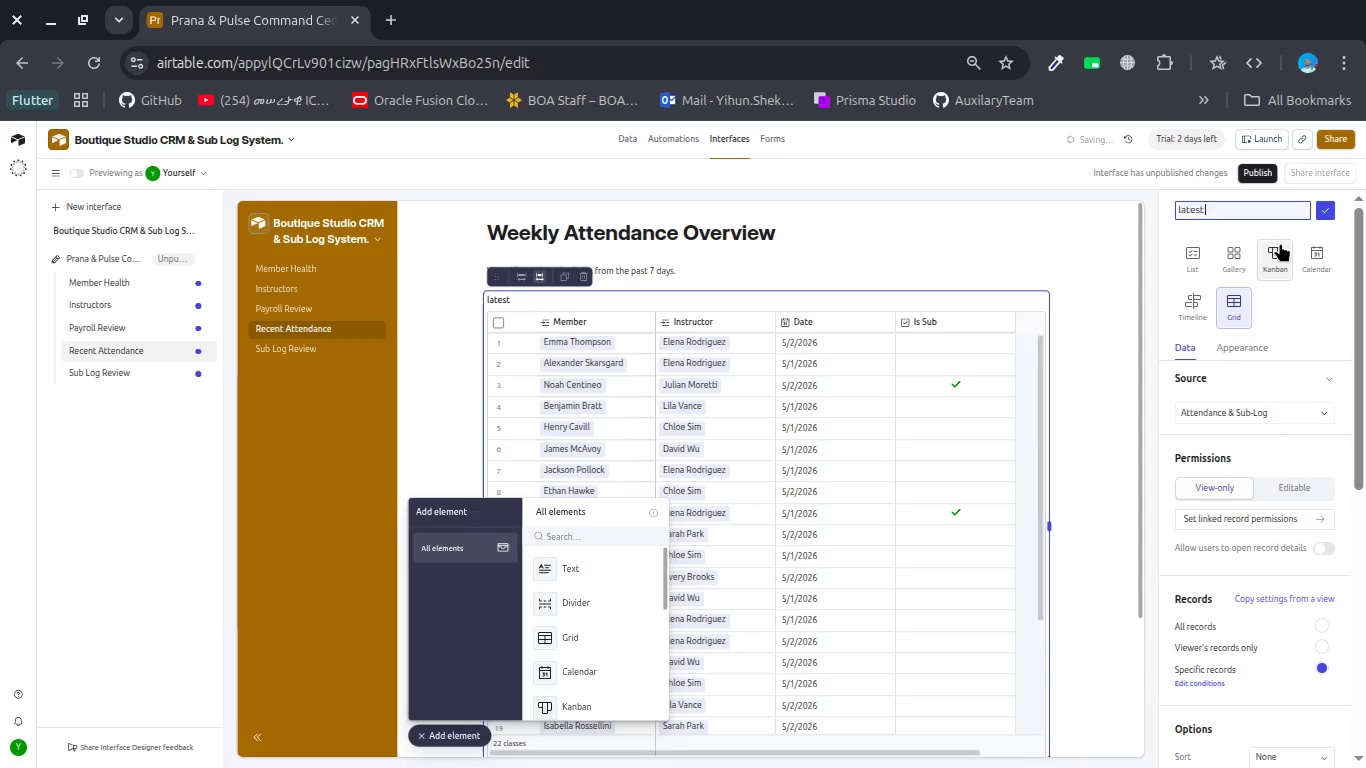 
type(Attendance Records)
 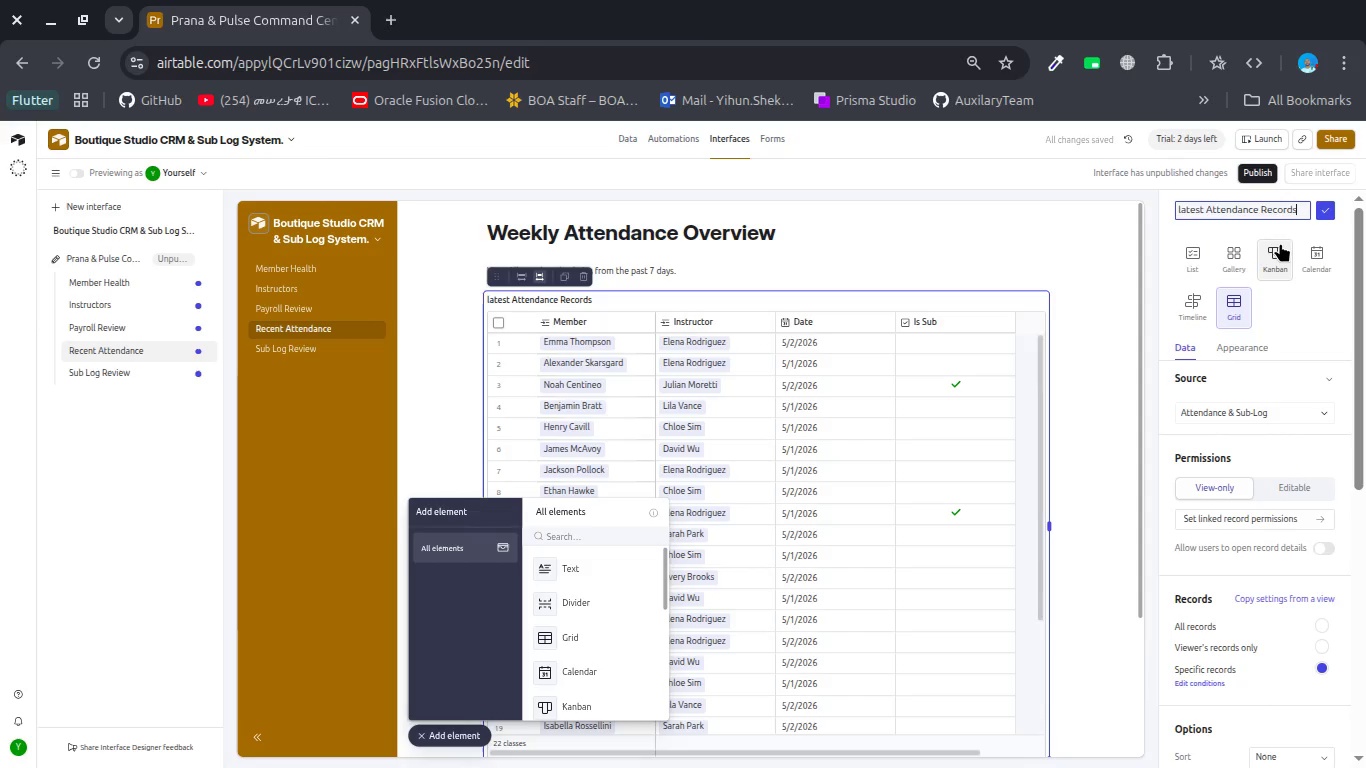 
left_click([1330, 209])
 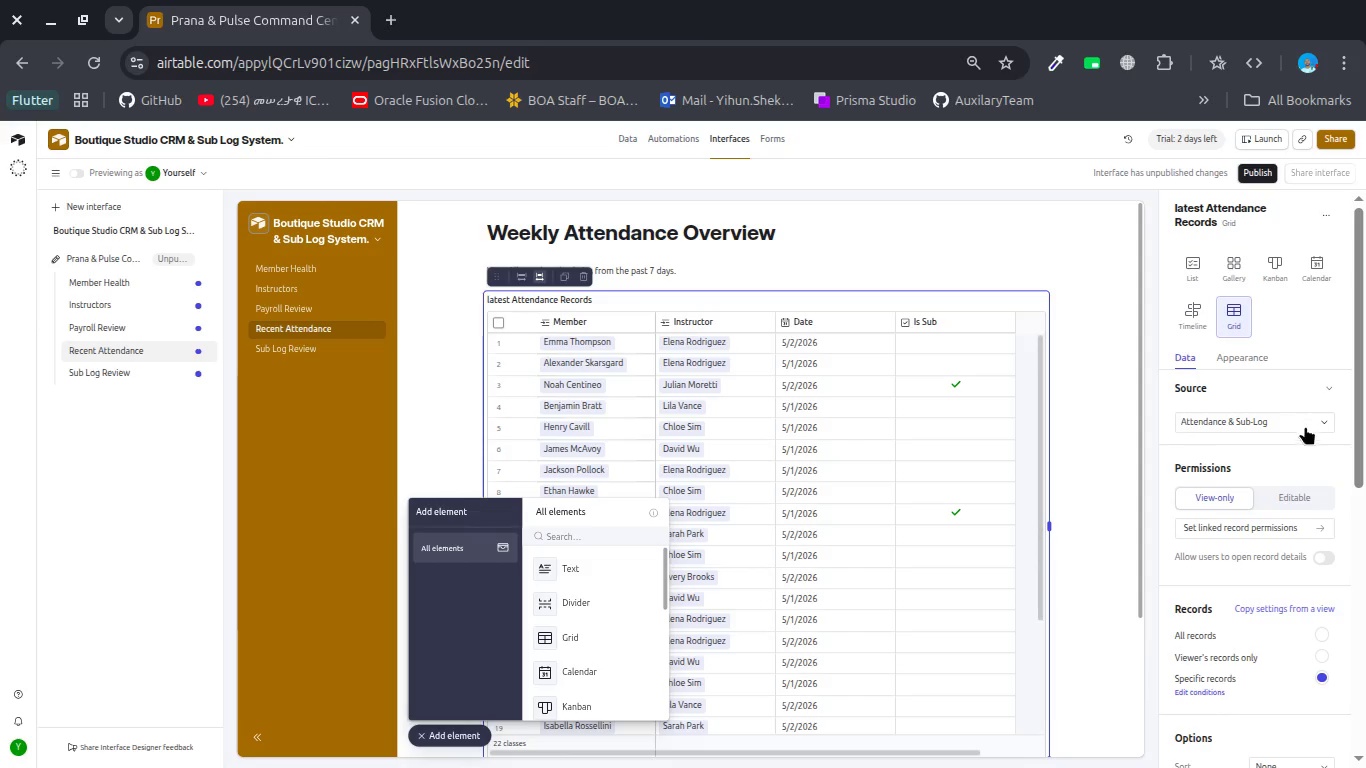 
wait(10.26)
 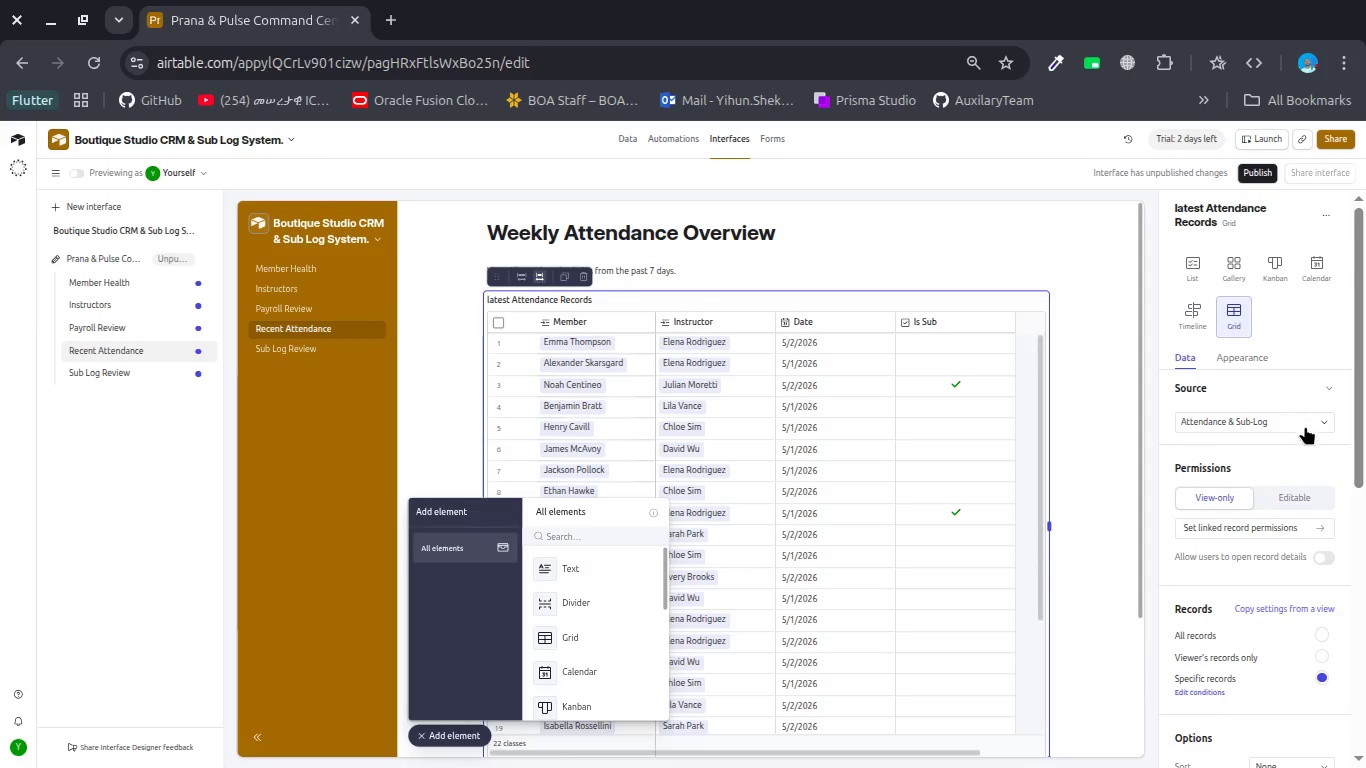 
left_click([517, 278])
 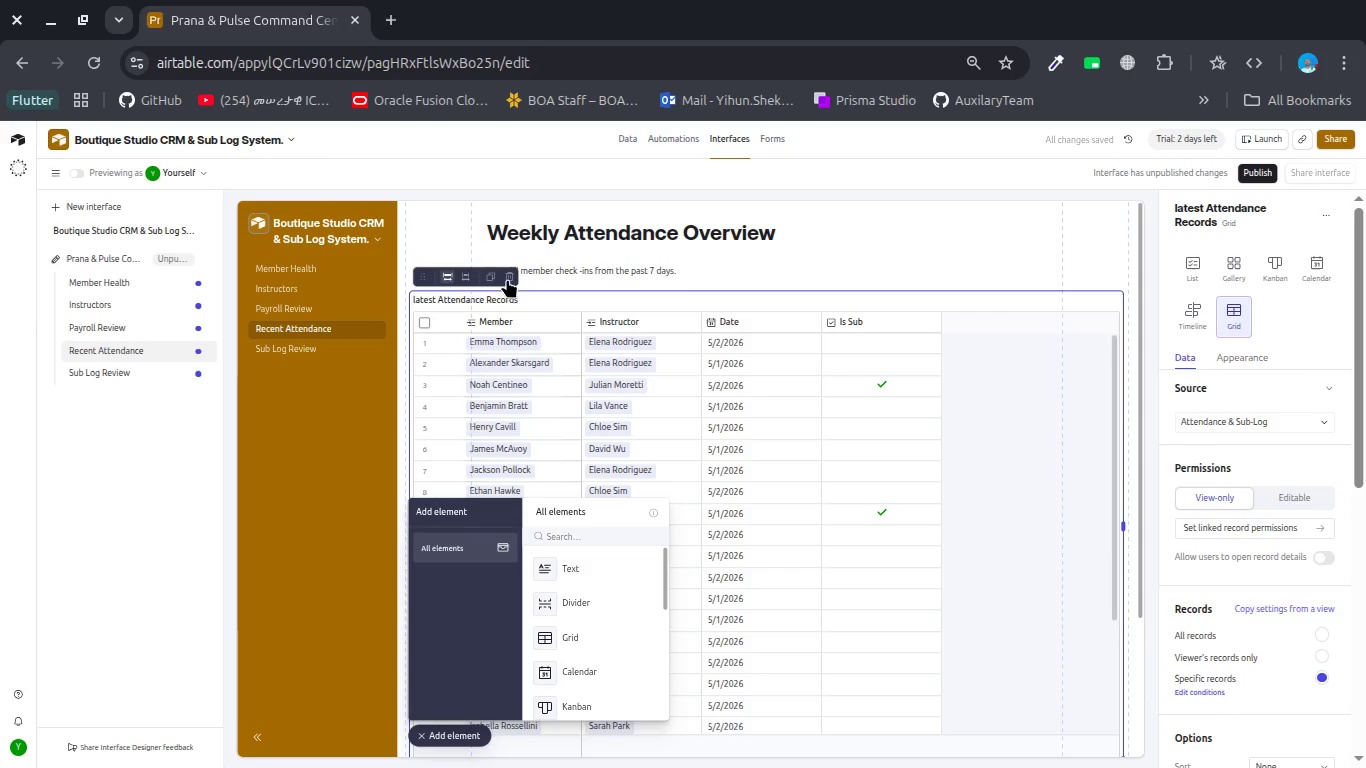 
left_click([466, 280])
 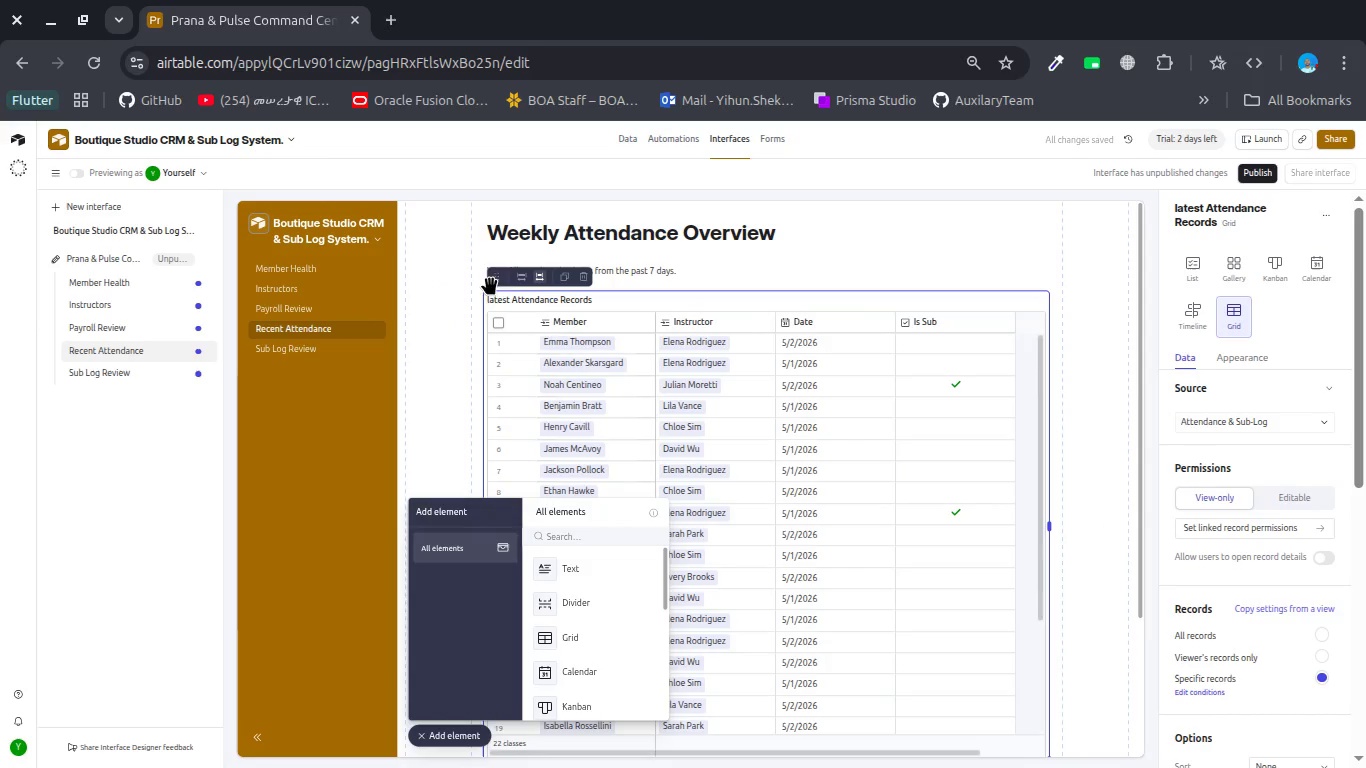 
left_click([556, 392])
 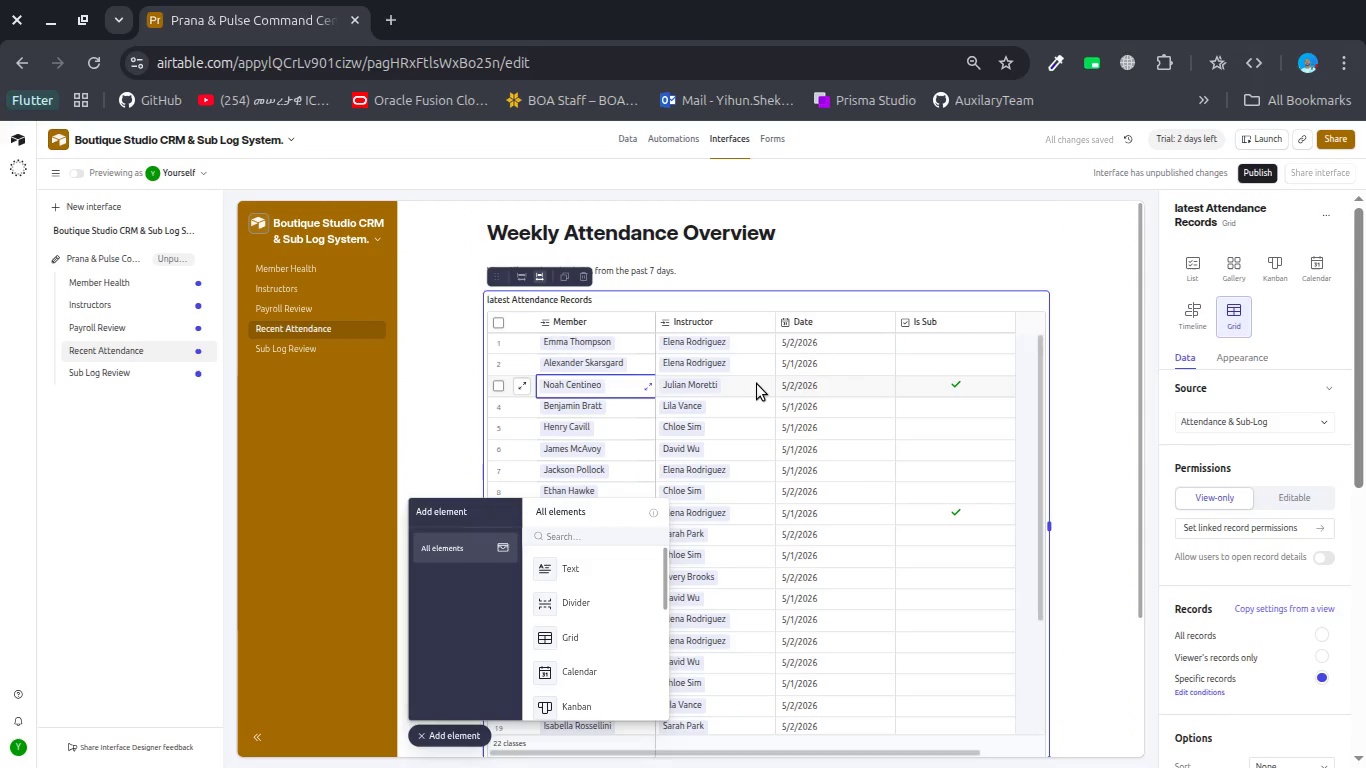 
scroll: coordinate [753, 386], scroll_direction: up, amount: 4.0
 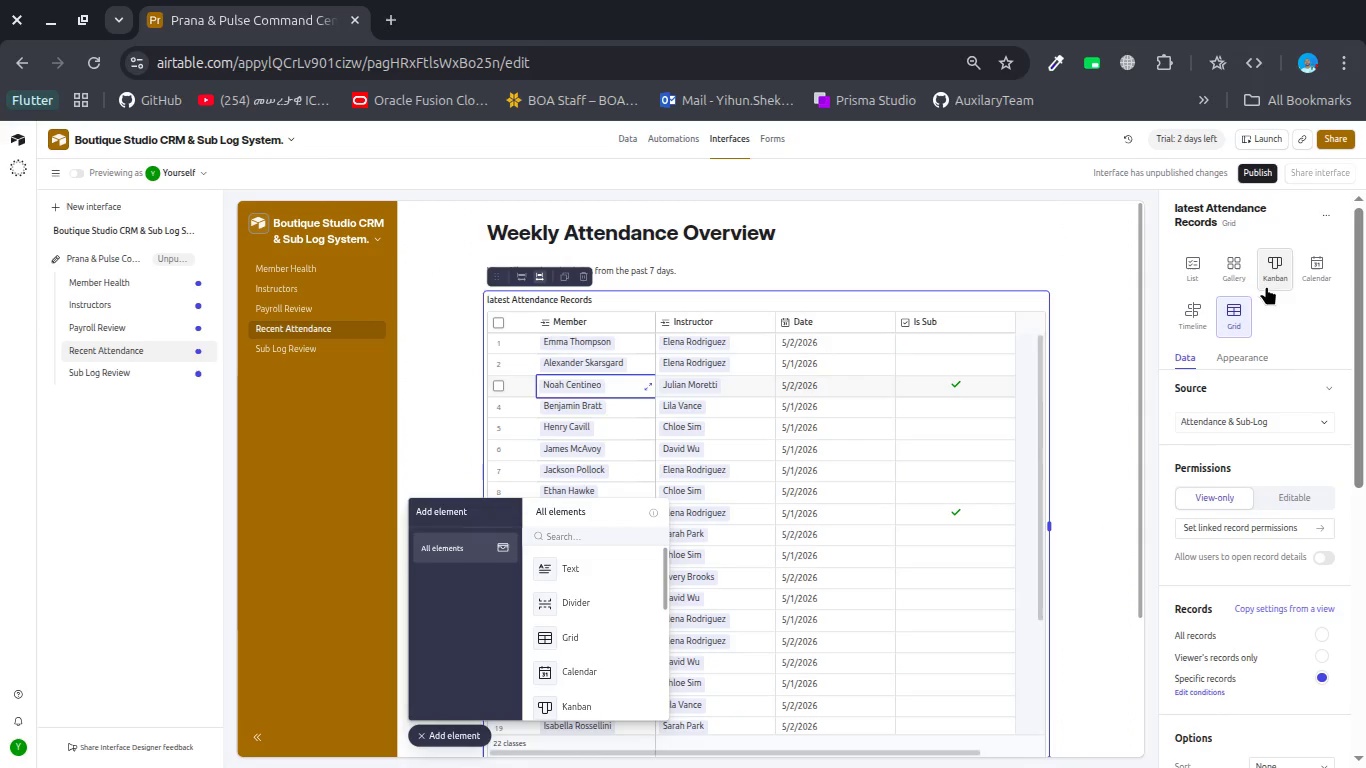 
left_click([1252, 350])
 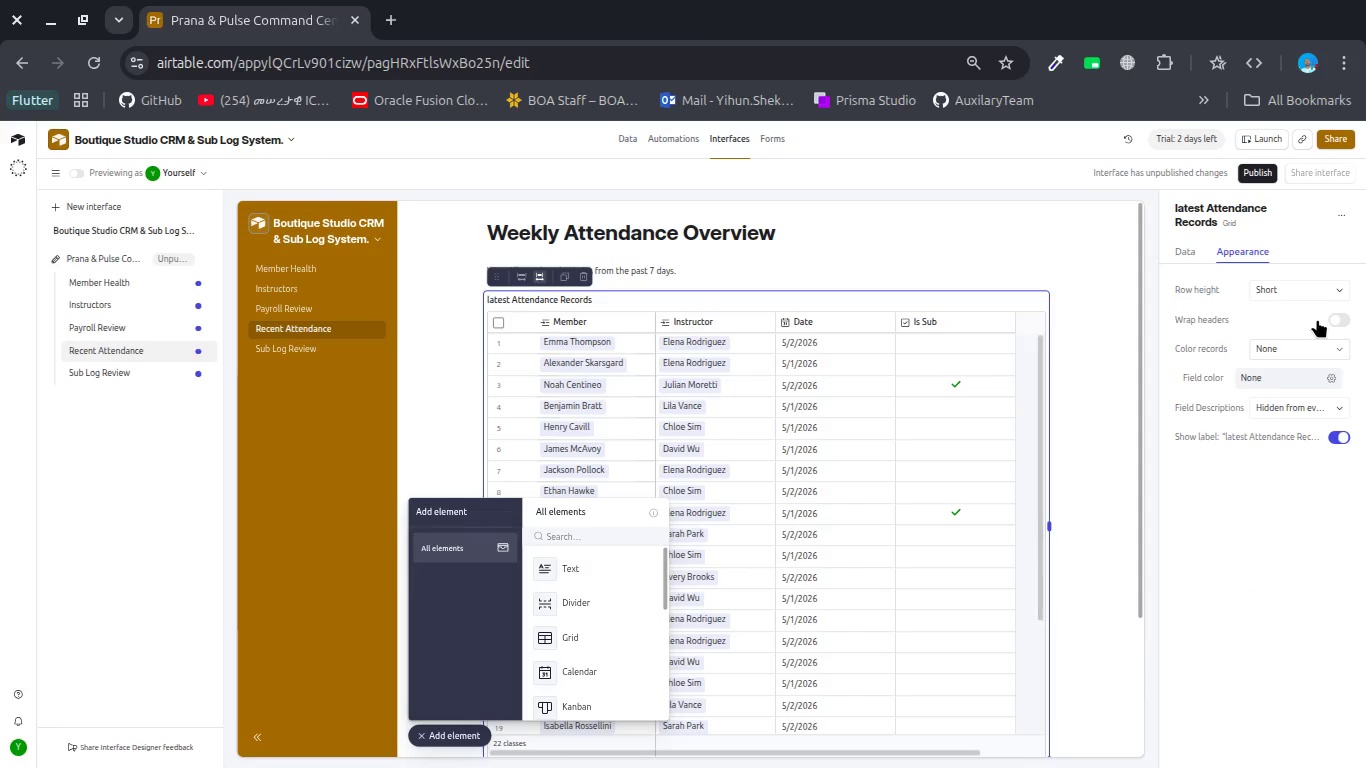 
left_click([1330, 318])
 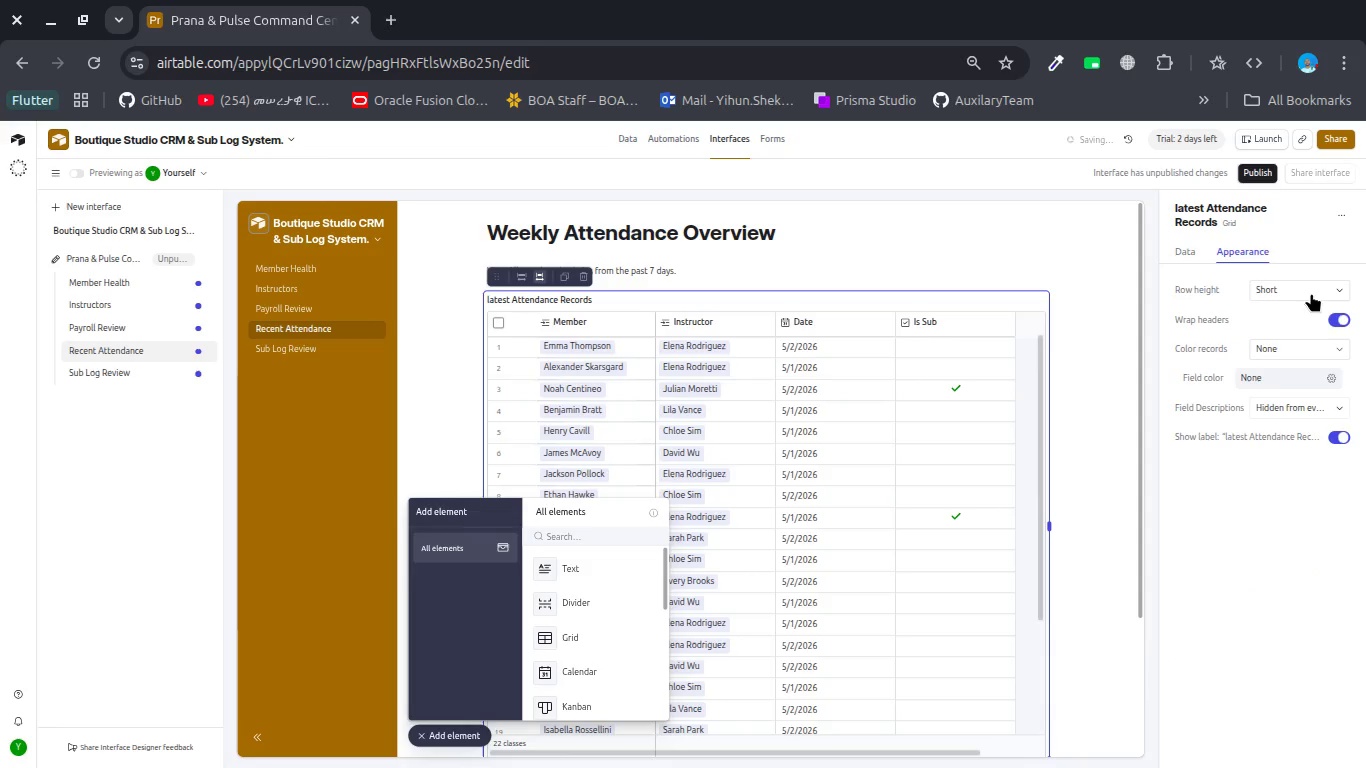 
left_click([1311, 292])
 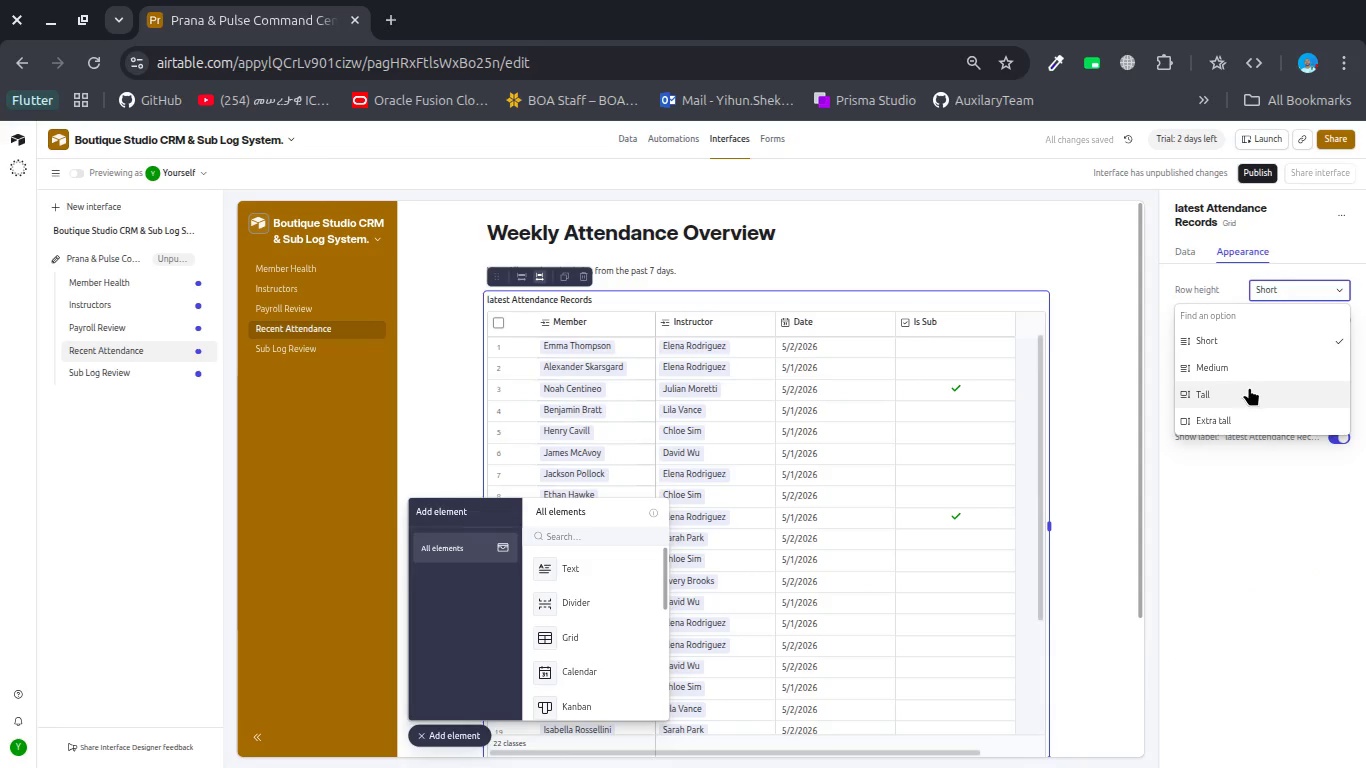 
left_click([1249, 387])
 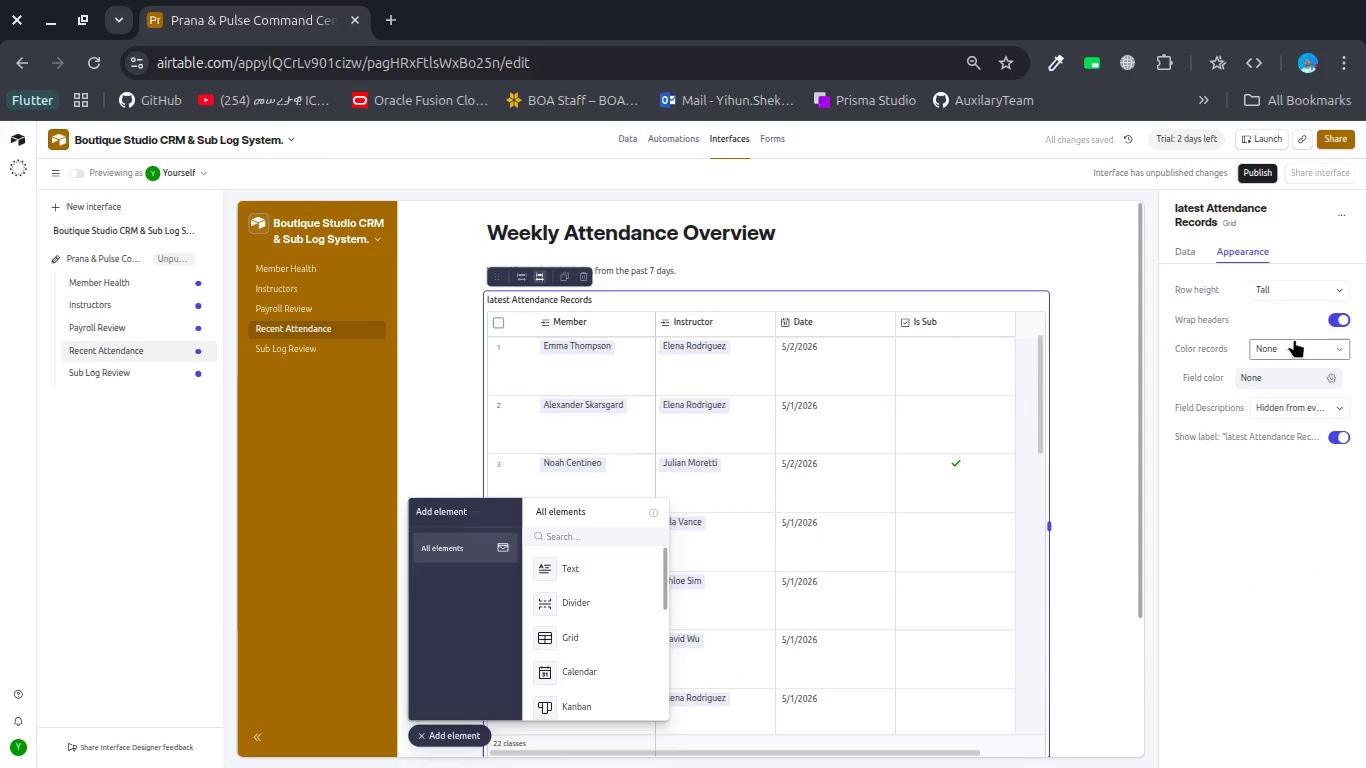 
left_click([1309, 290])
 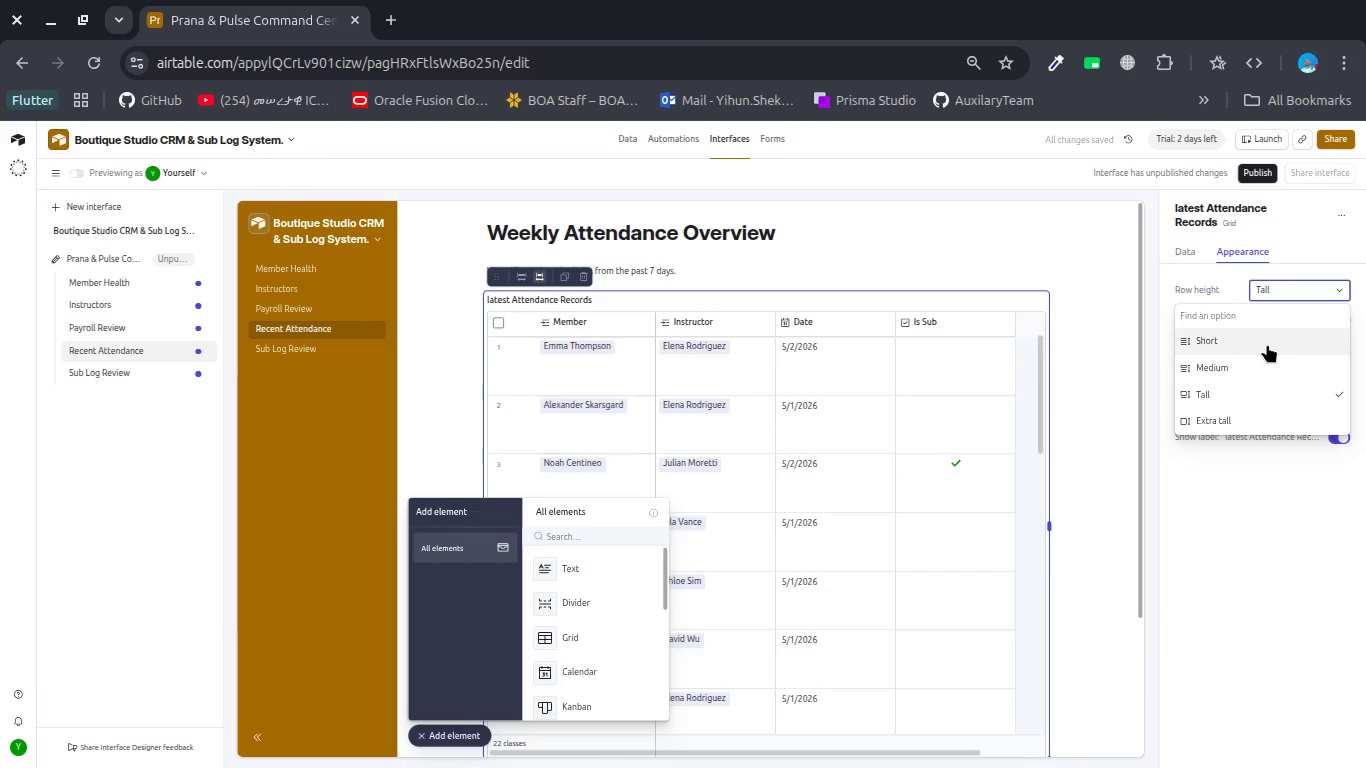 
left_click([1264, 347])
 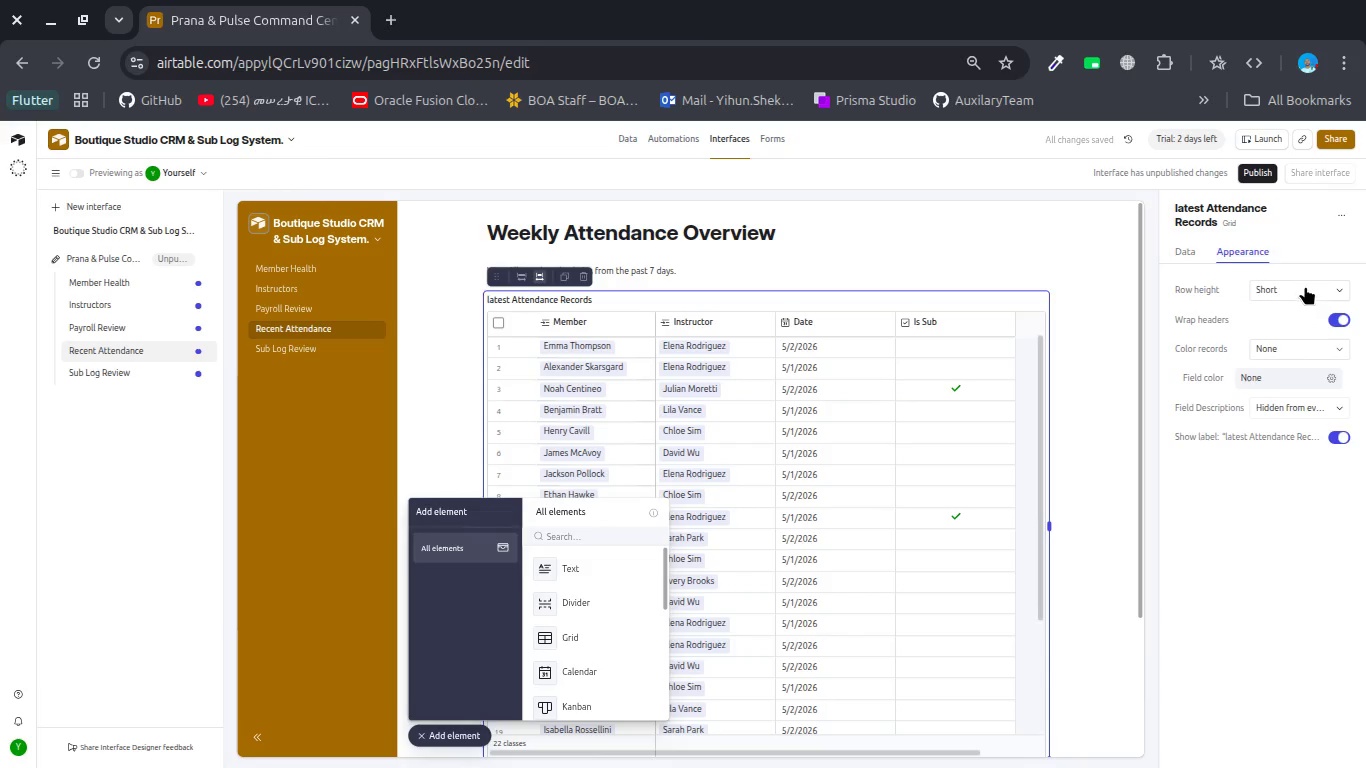 
left_click_drag(start_coordinate=[1305, 286], to_coordinate=[1290, 284])
 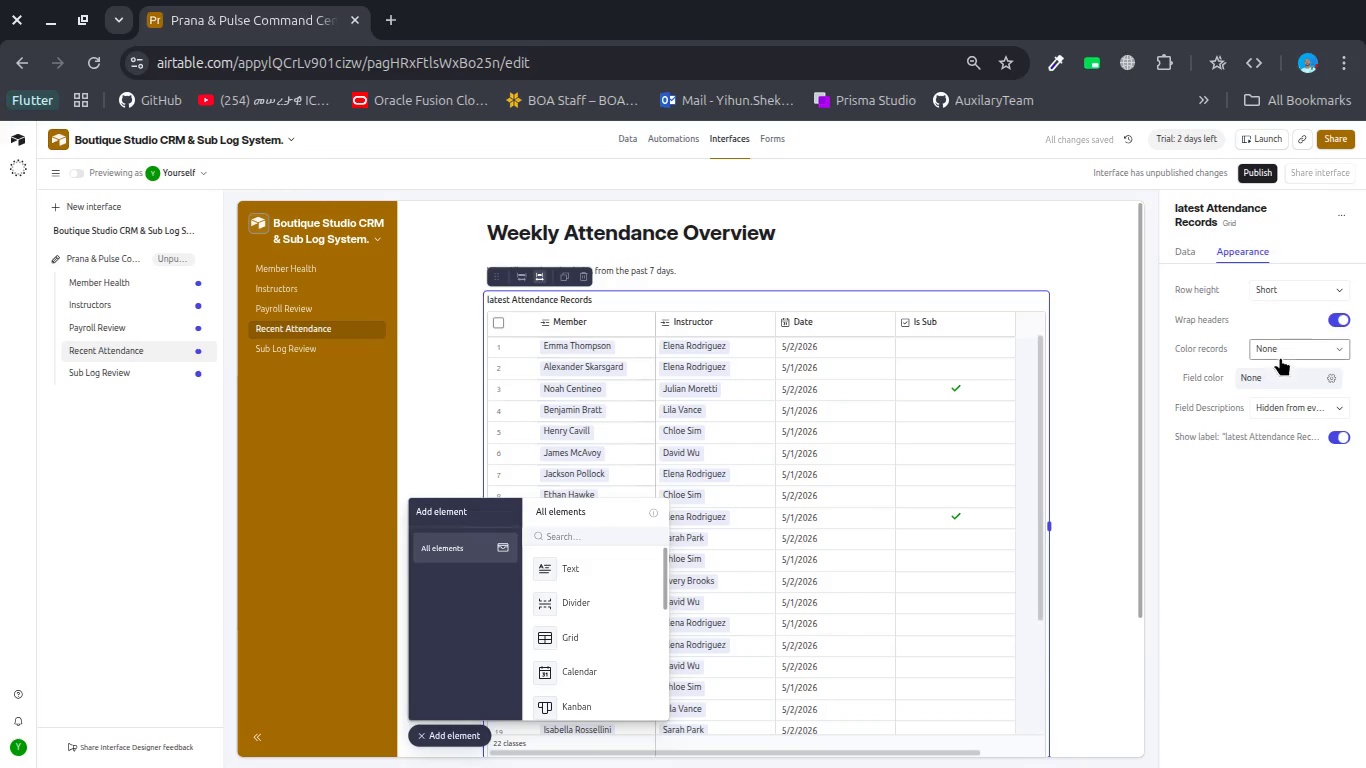 
left_click([1294, 346])
 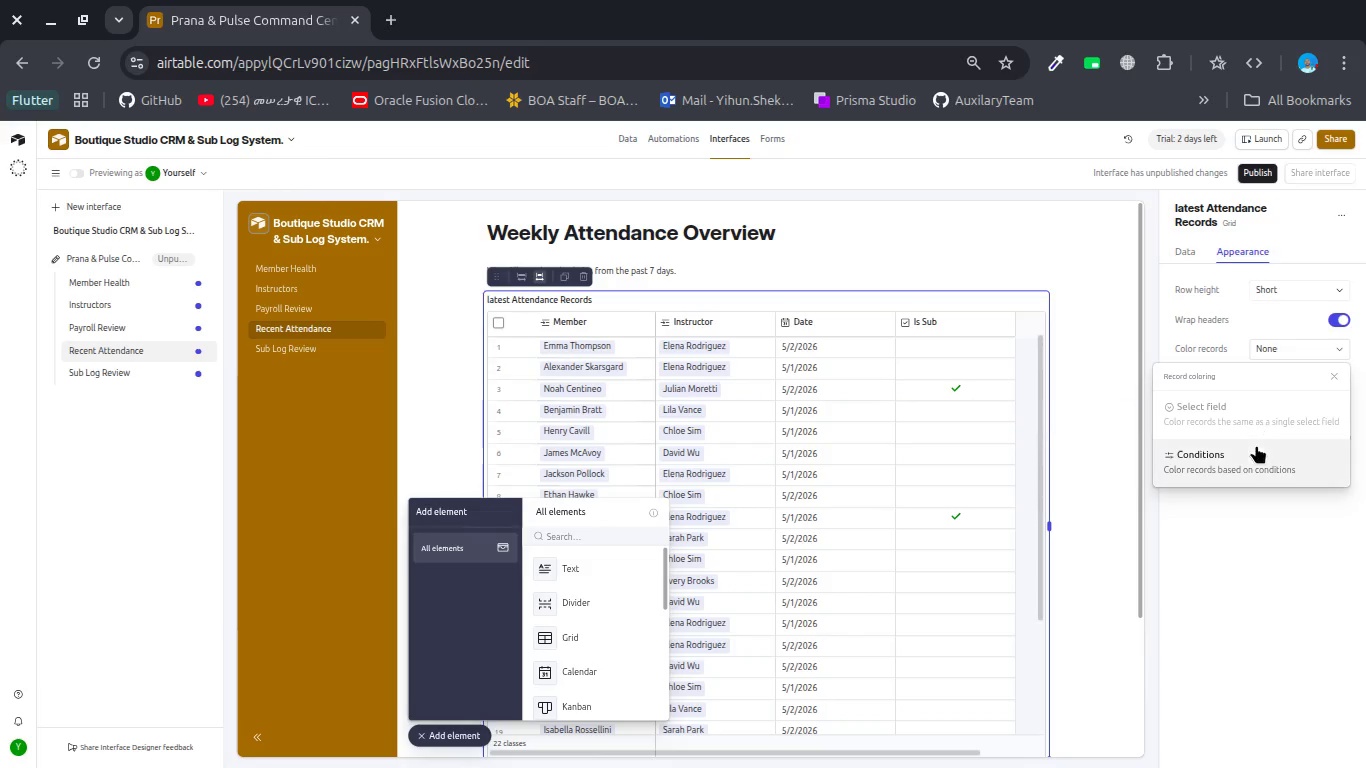 
left_click([1240, 338])
 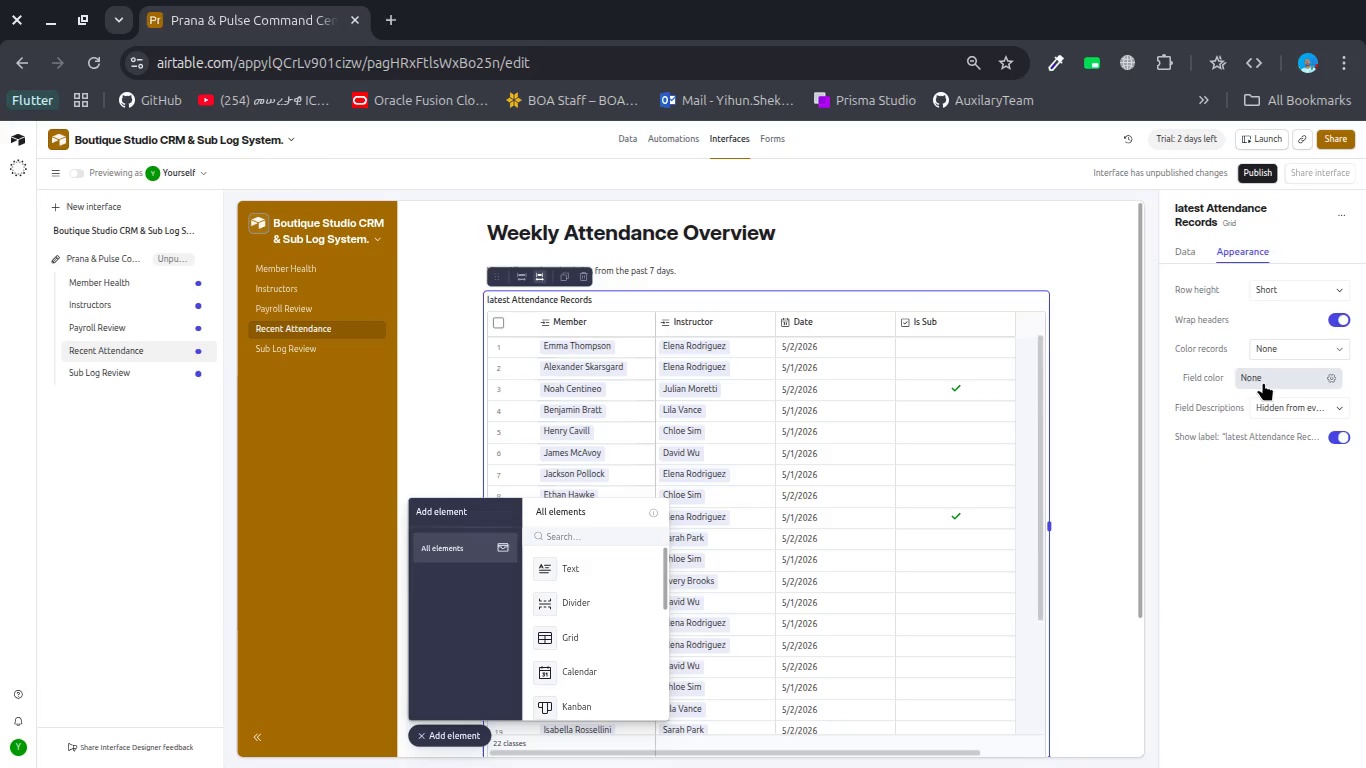 
left_click([1263, 382])
 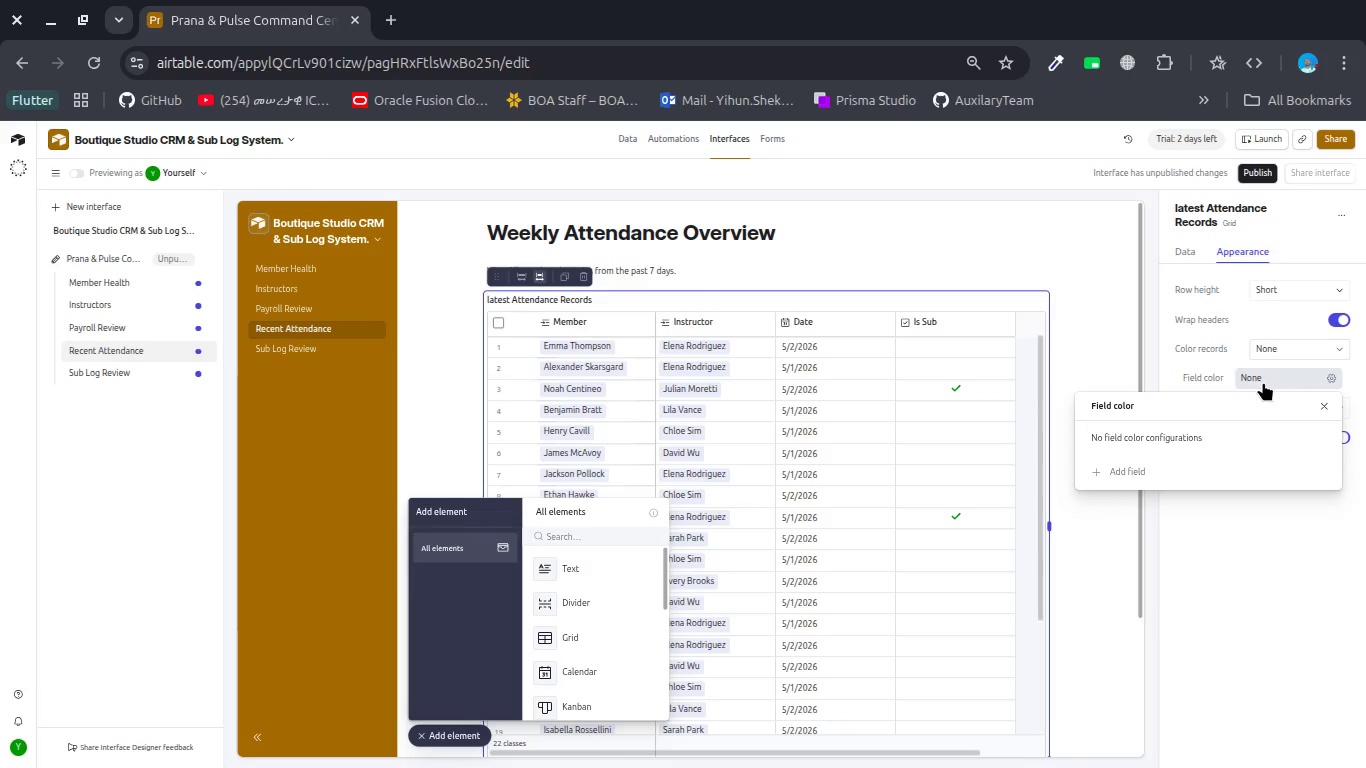 
left_click([1263, 382])
 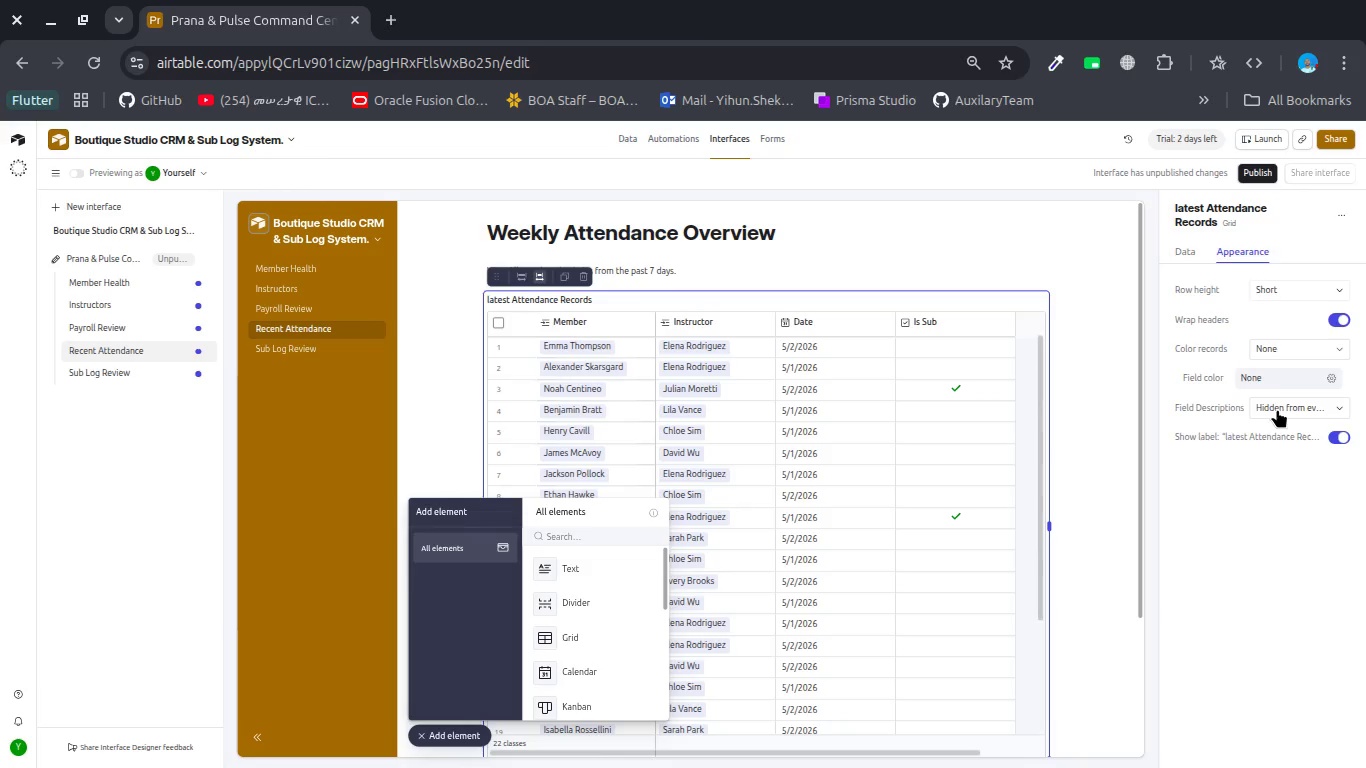 
left_click([1277, 409])
 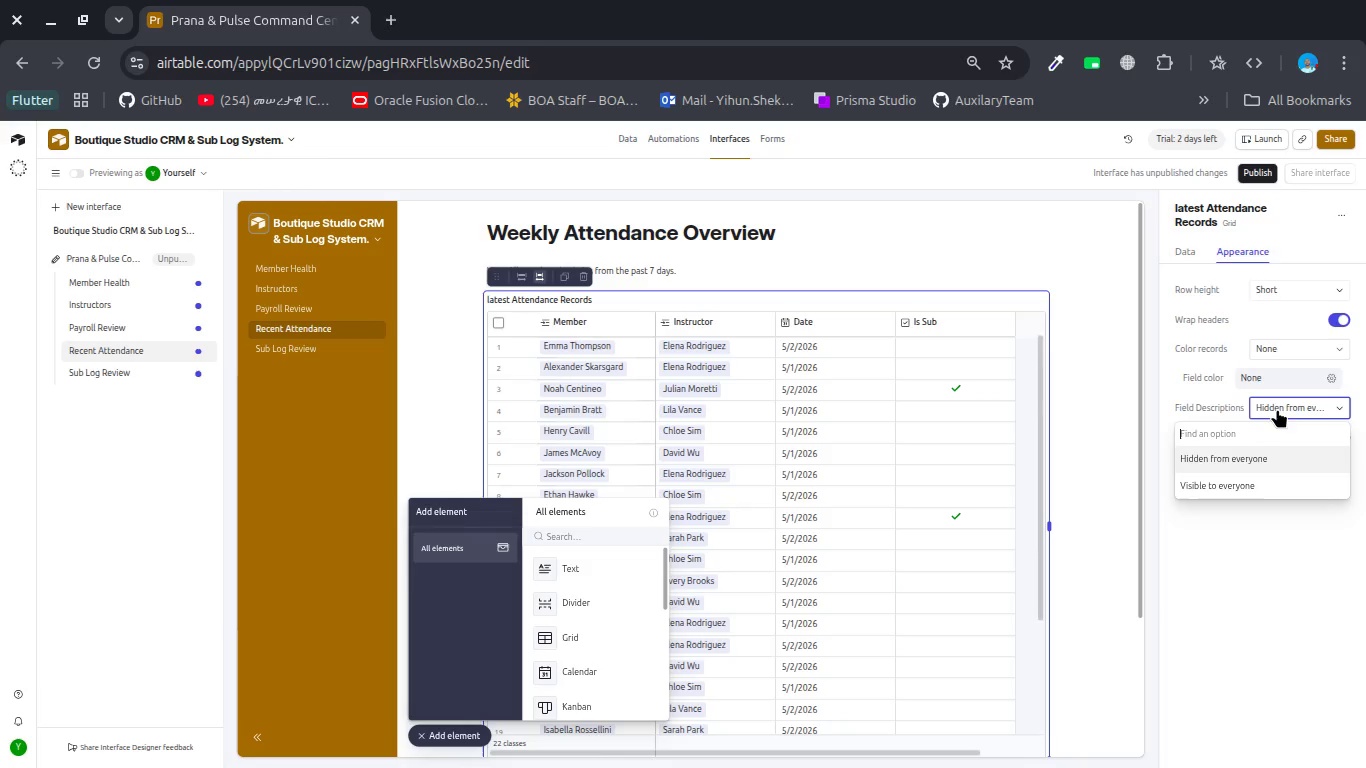 
left_click_drag(start_coordinate=[1277, 409], to_coordinate=[1255, 481])
 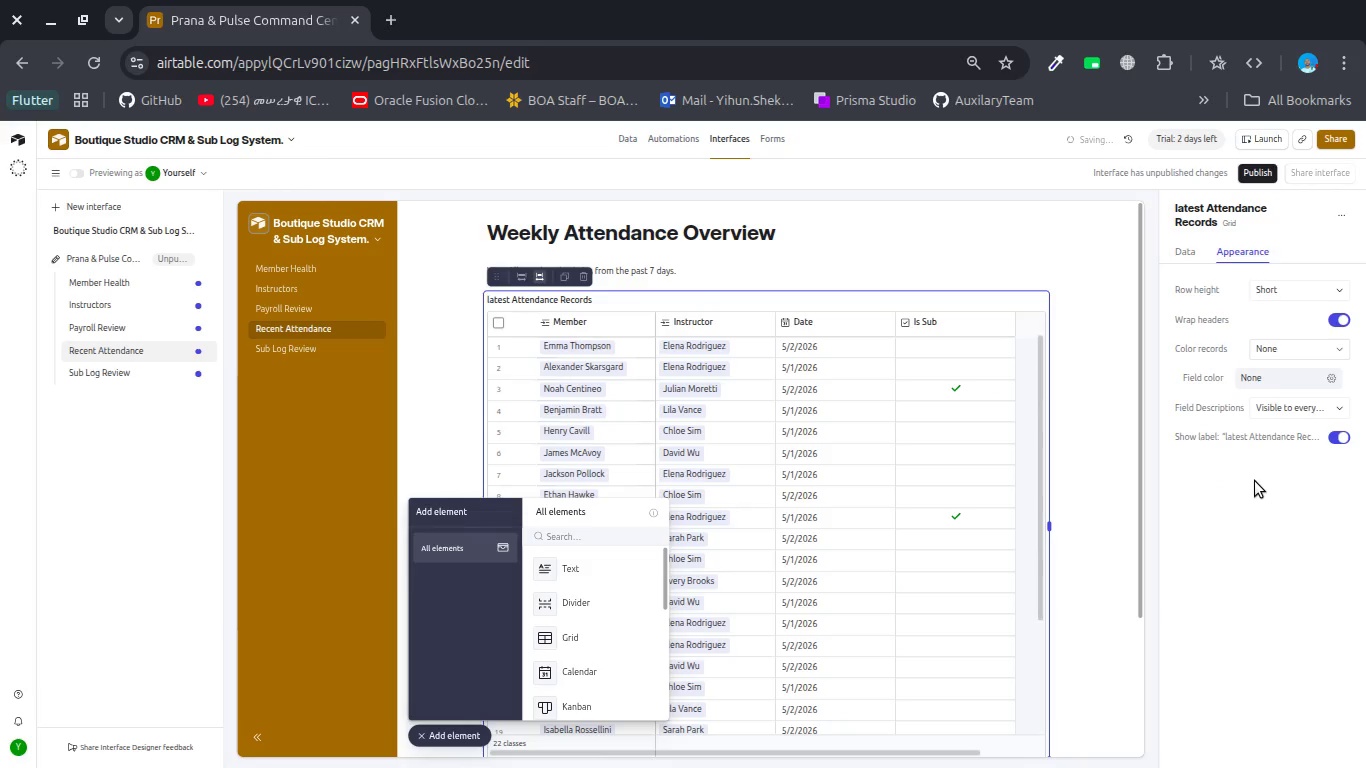 
left_click_drag(start_coordinate=[1255, 481], to_coordinate=[1291, 367])
 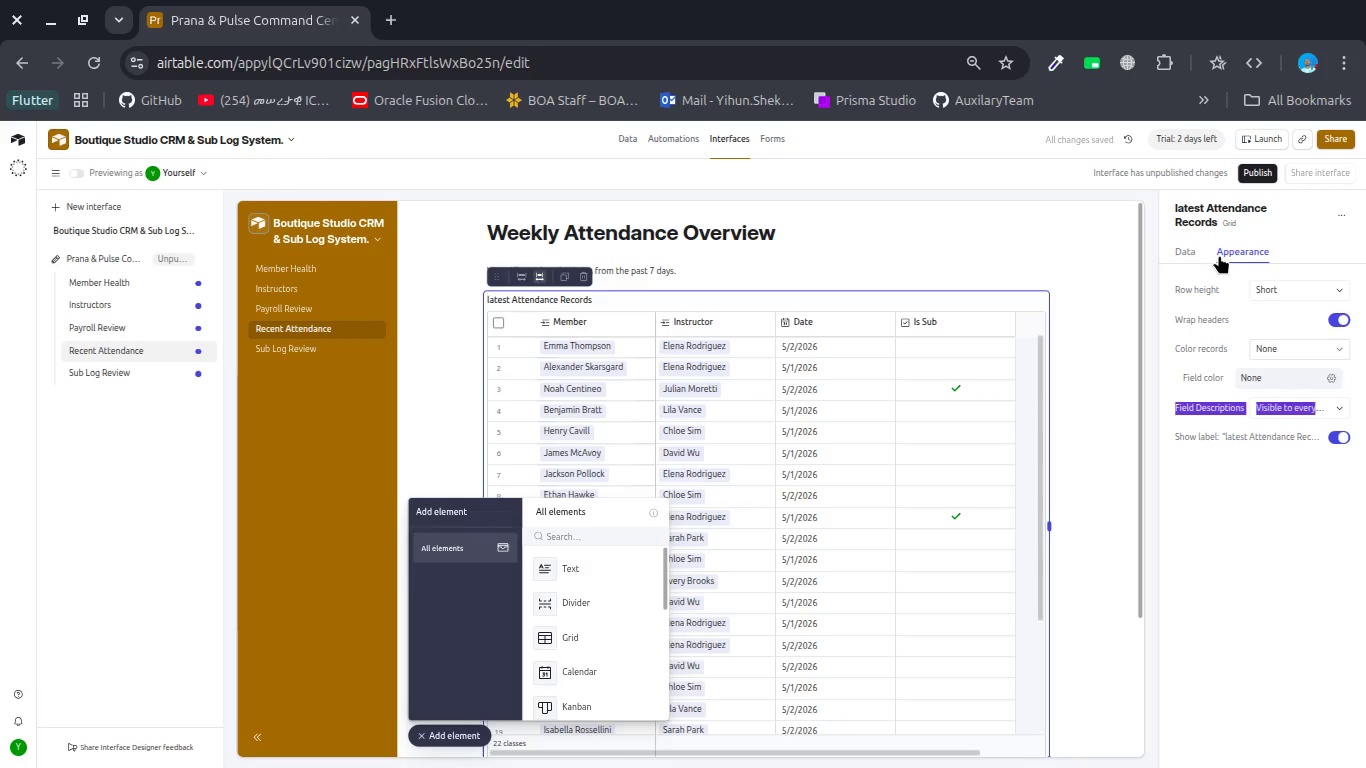 
left_click([1193, 256])
 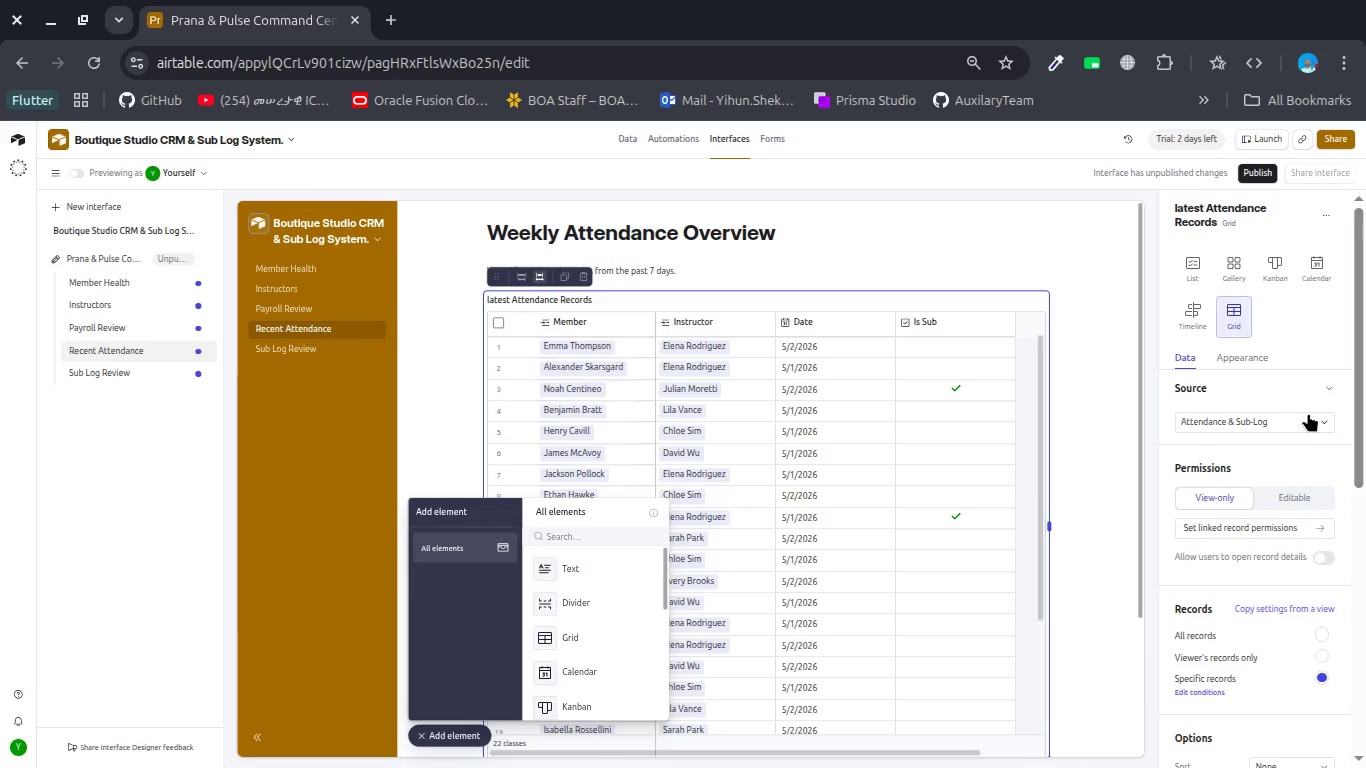 
wait(7.66)
 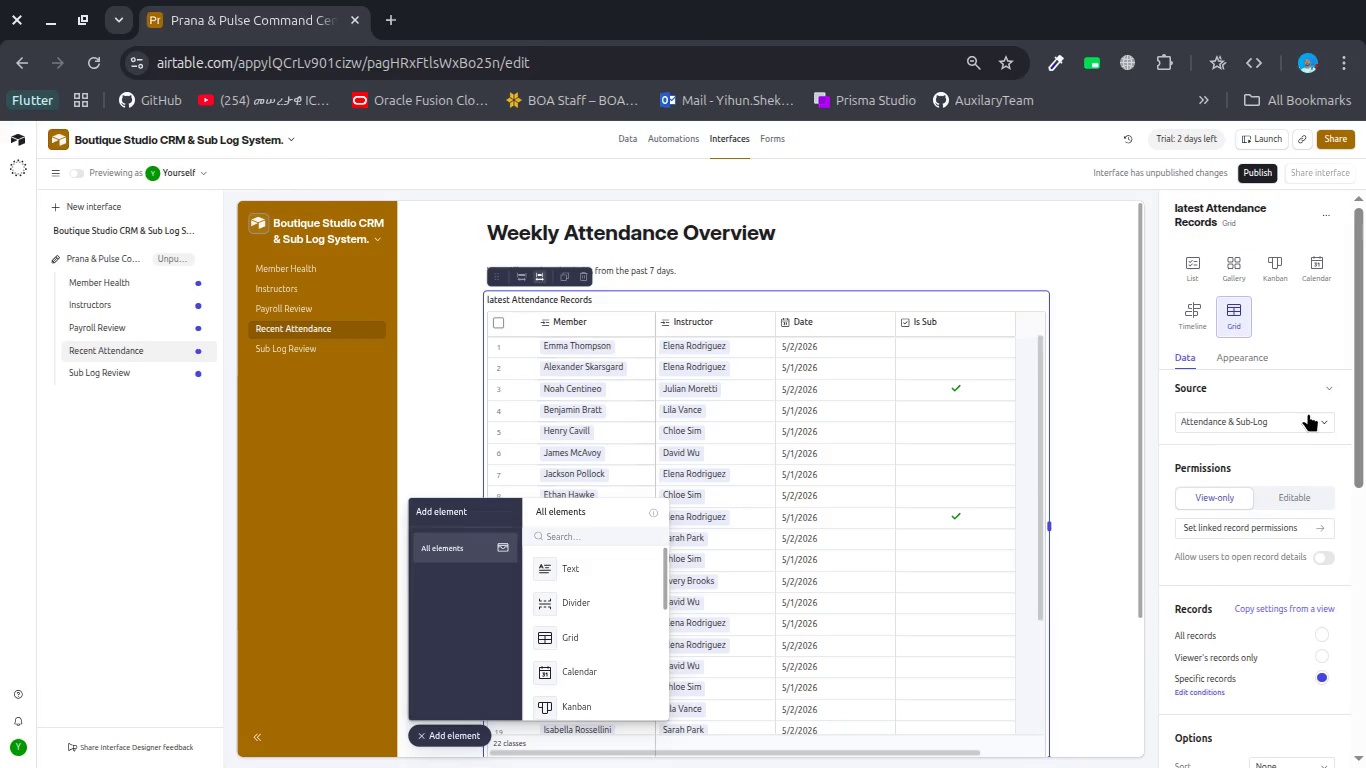 
scroll: coordinate [1260, 558], scroll_direction: down, amount: 1.0
 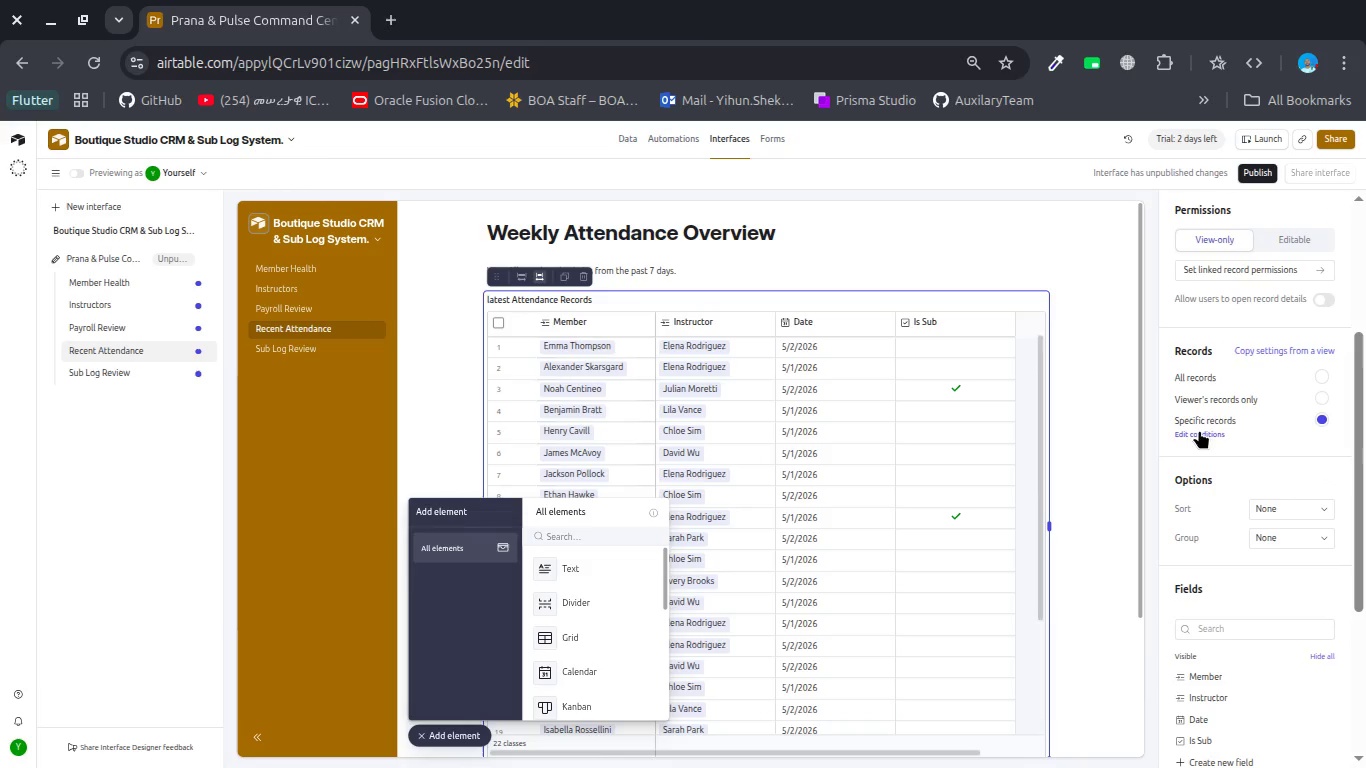 
left_click([1199, 430])
 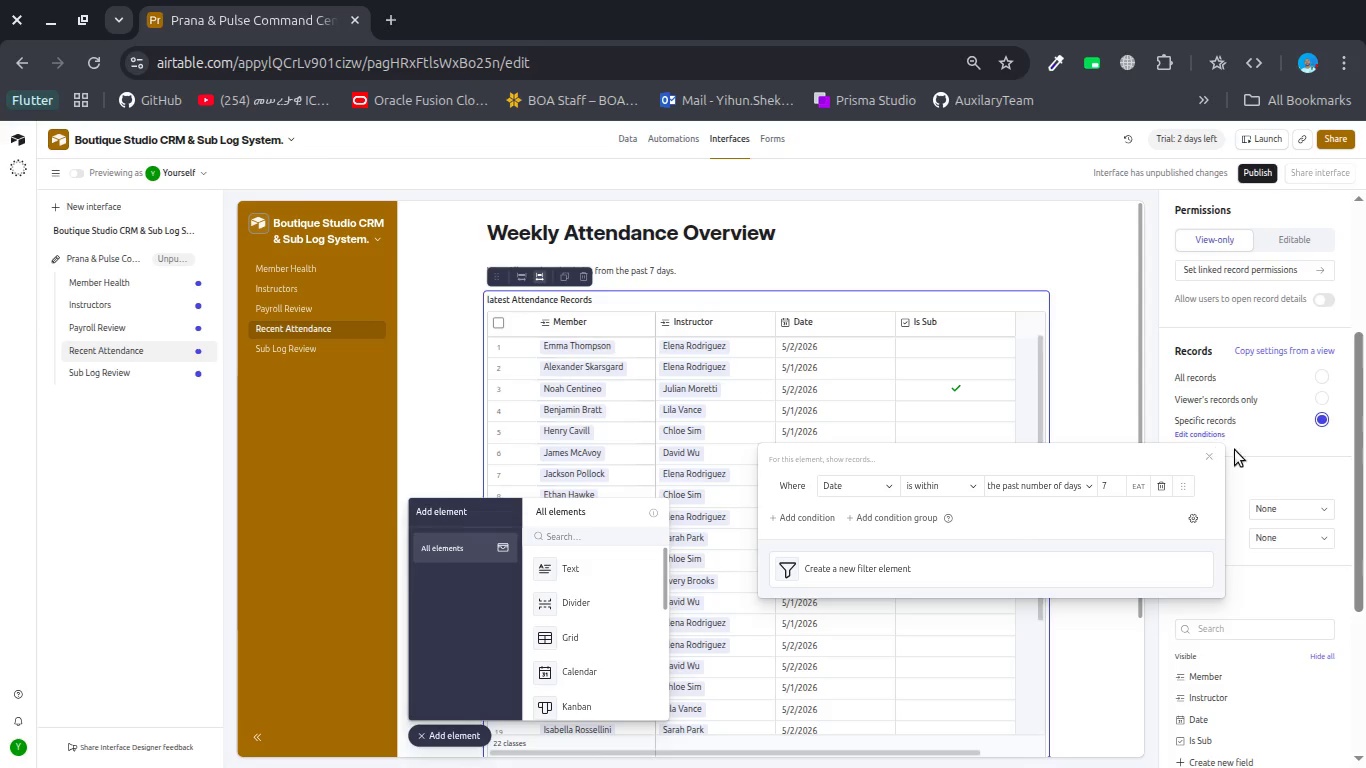 
left_click([1266, 482])
 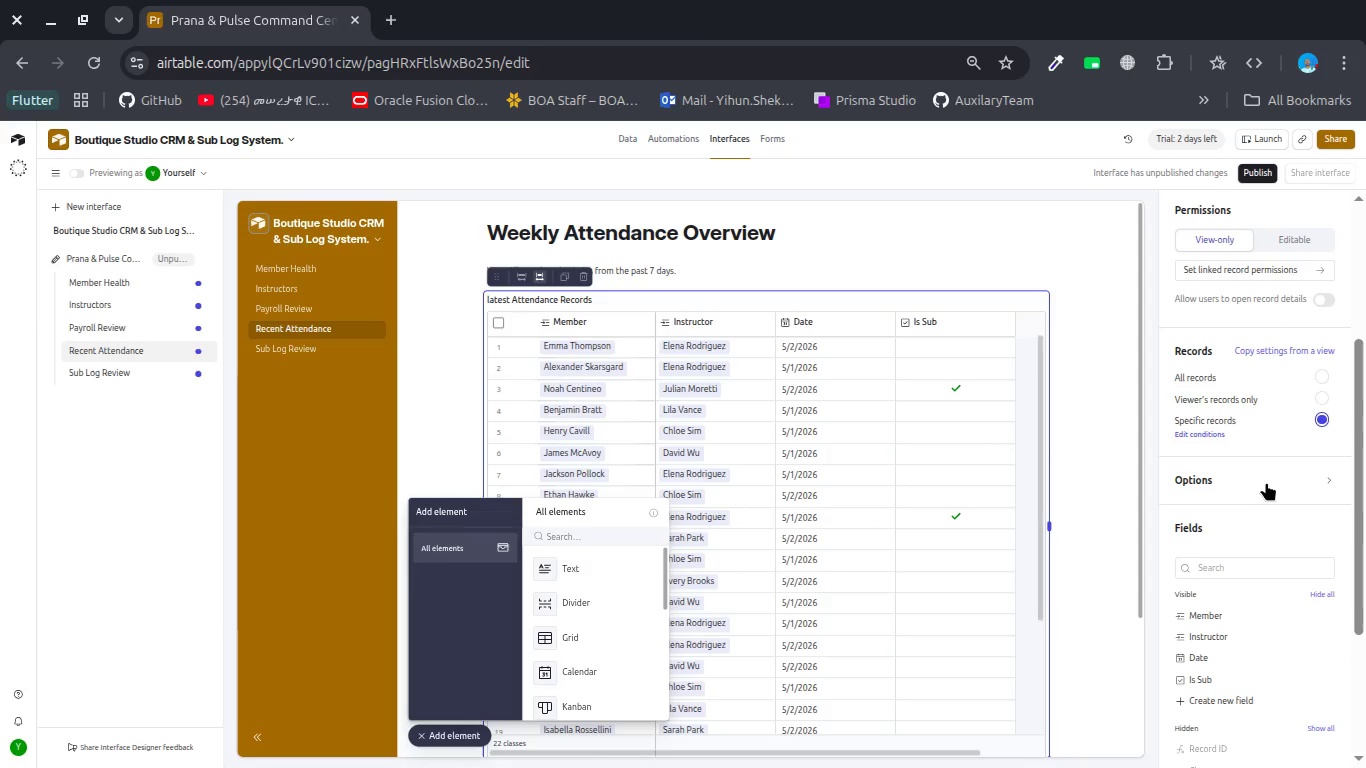 
left_click([1266, 482])
 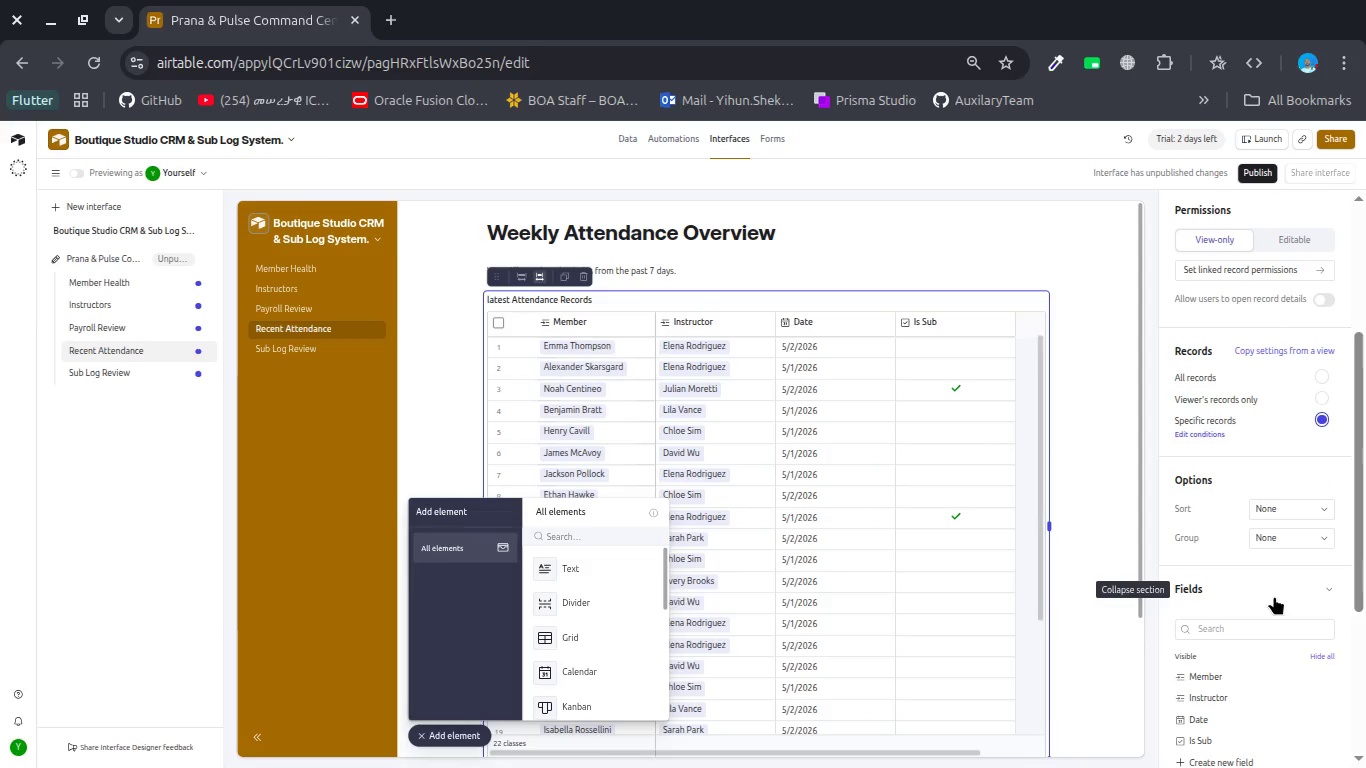 
wait(10.42)
 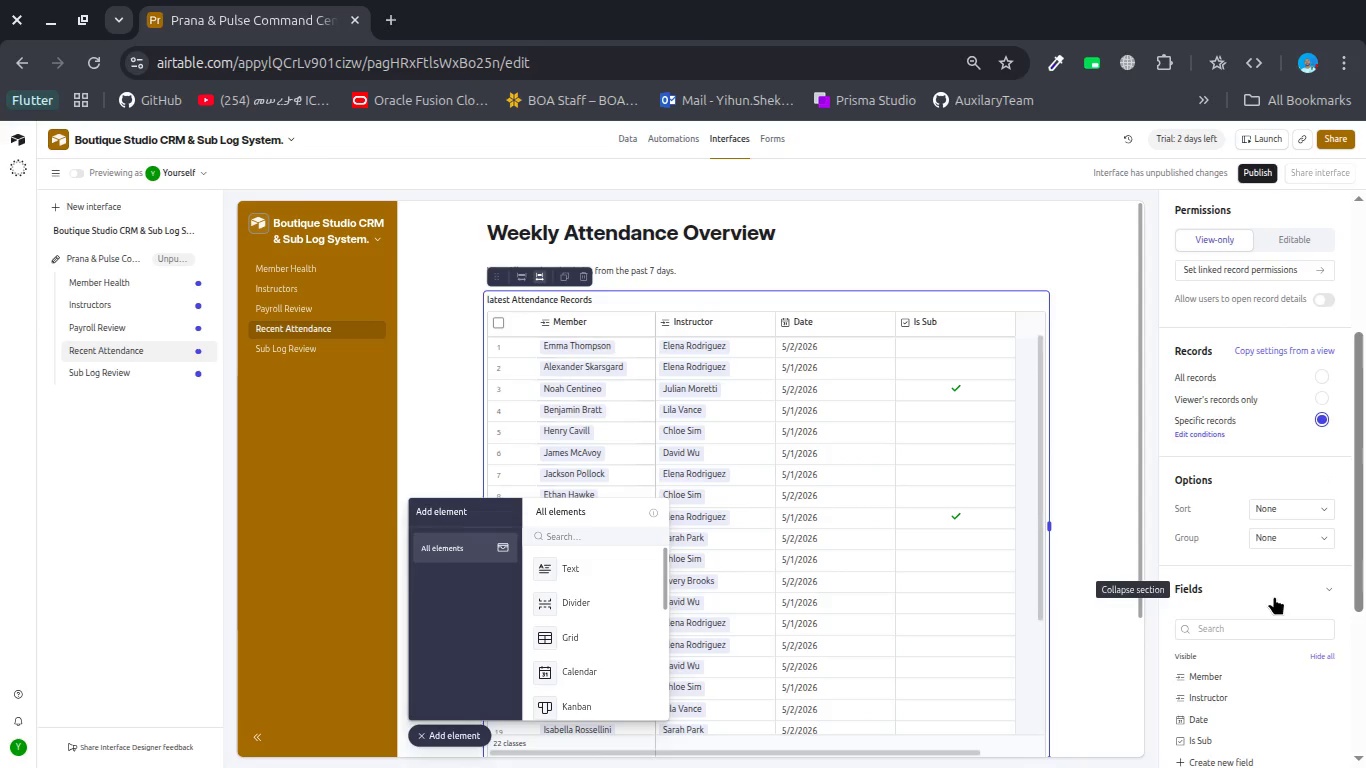 
scroll: coordinate [1274, 596], scroll_direction: down, amount: 3.0
 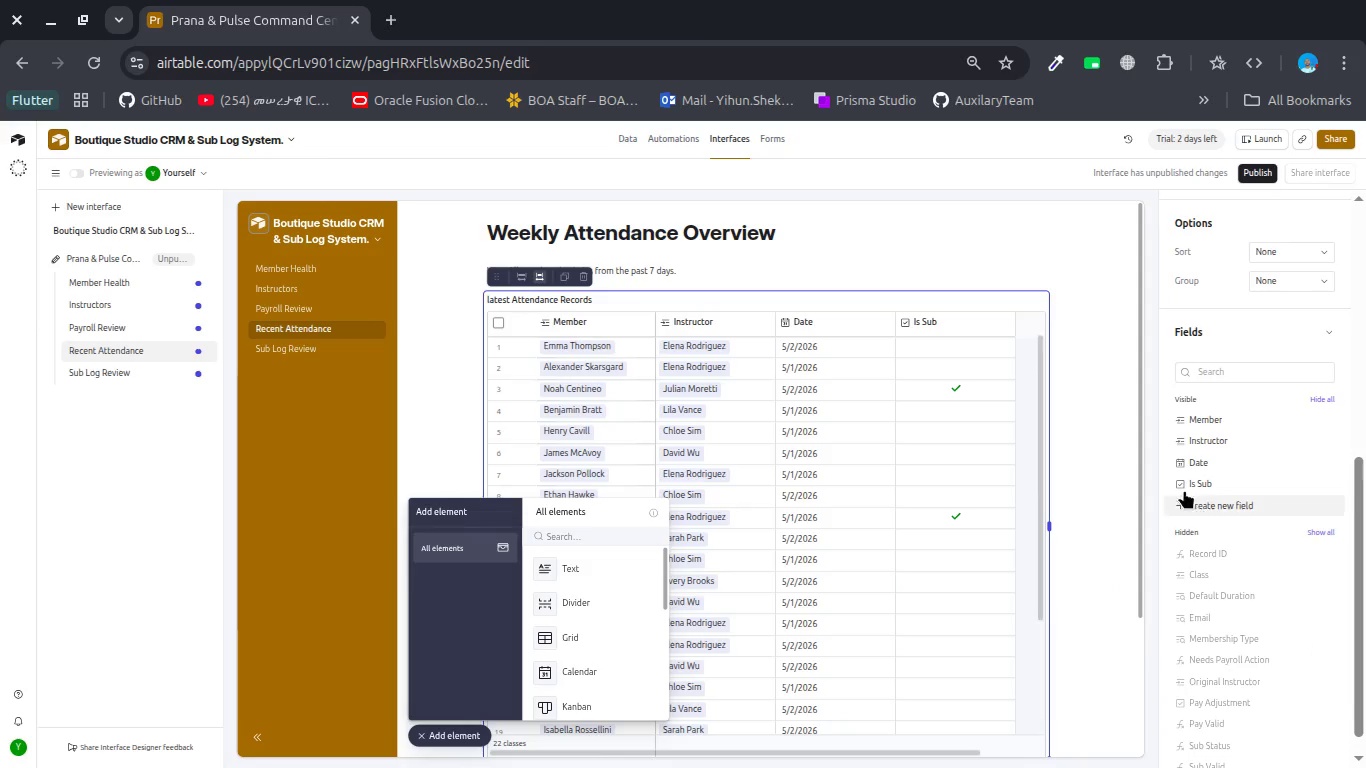 
left_click_drag(start_coordinate=[1171, 468], to_coordinate=[1161, 407])
 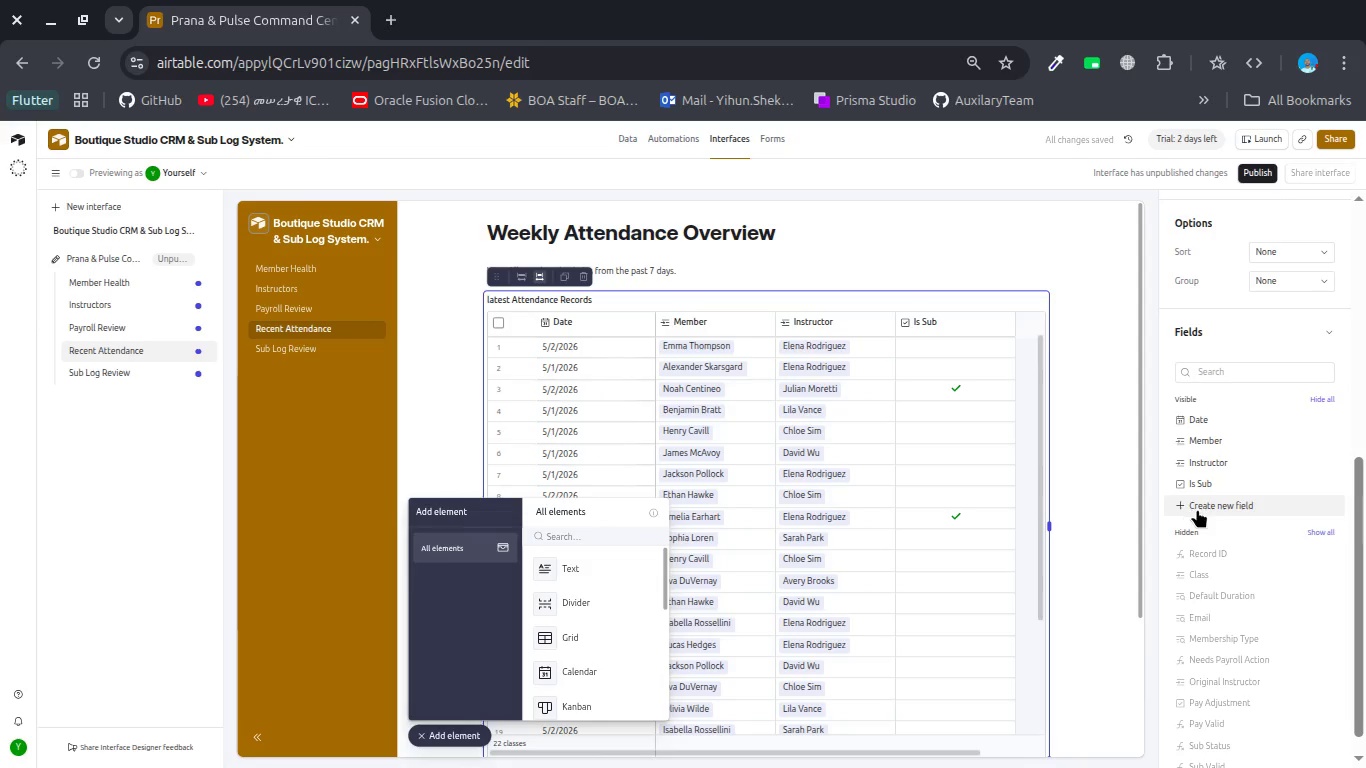 
wait(5.42)
 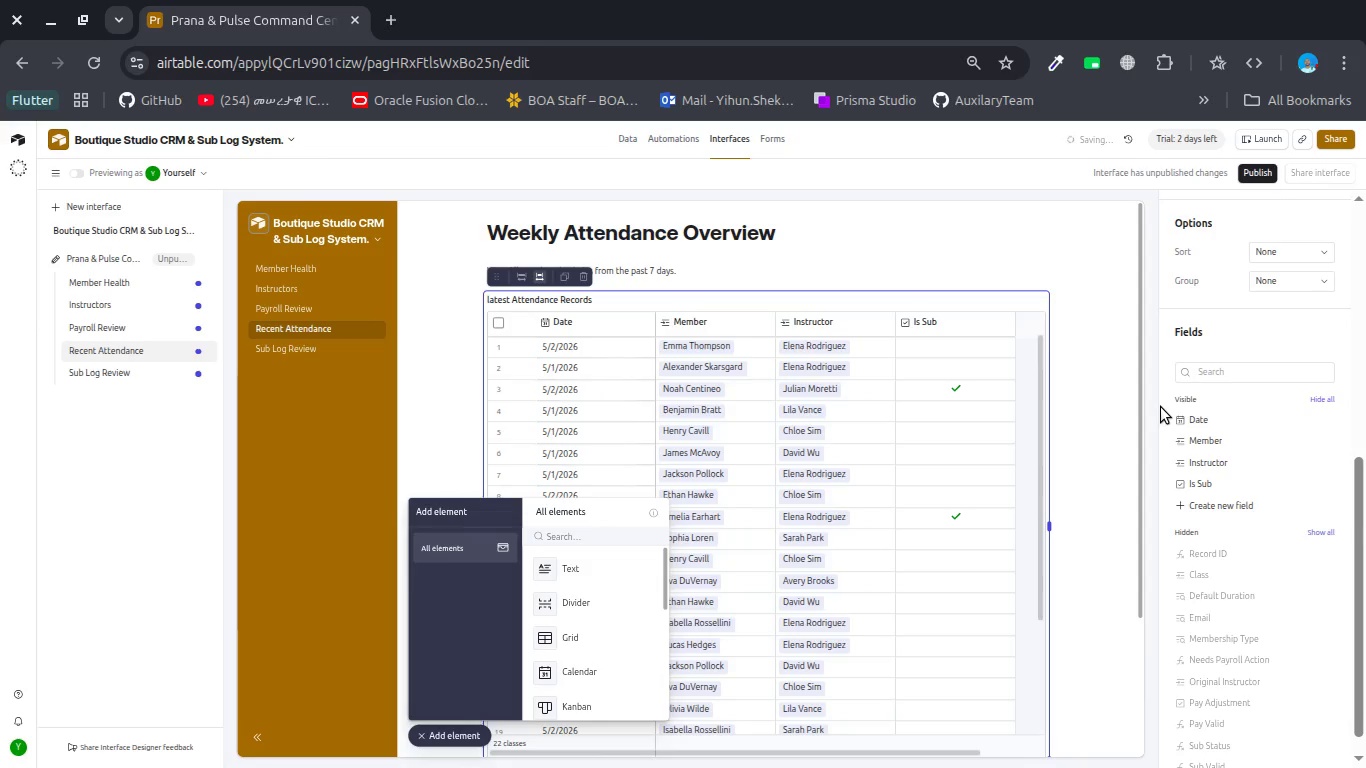 
left_click([1316, 576])
 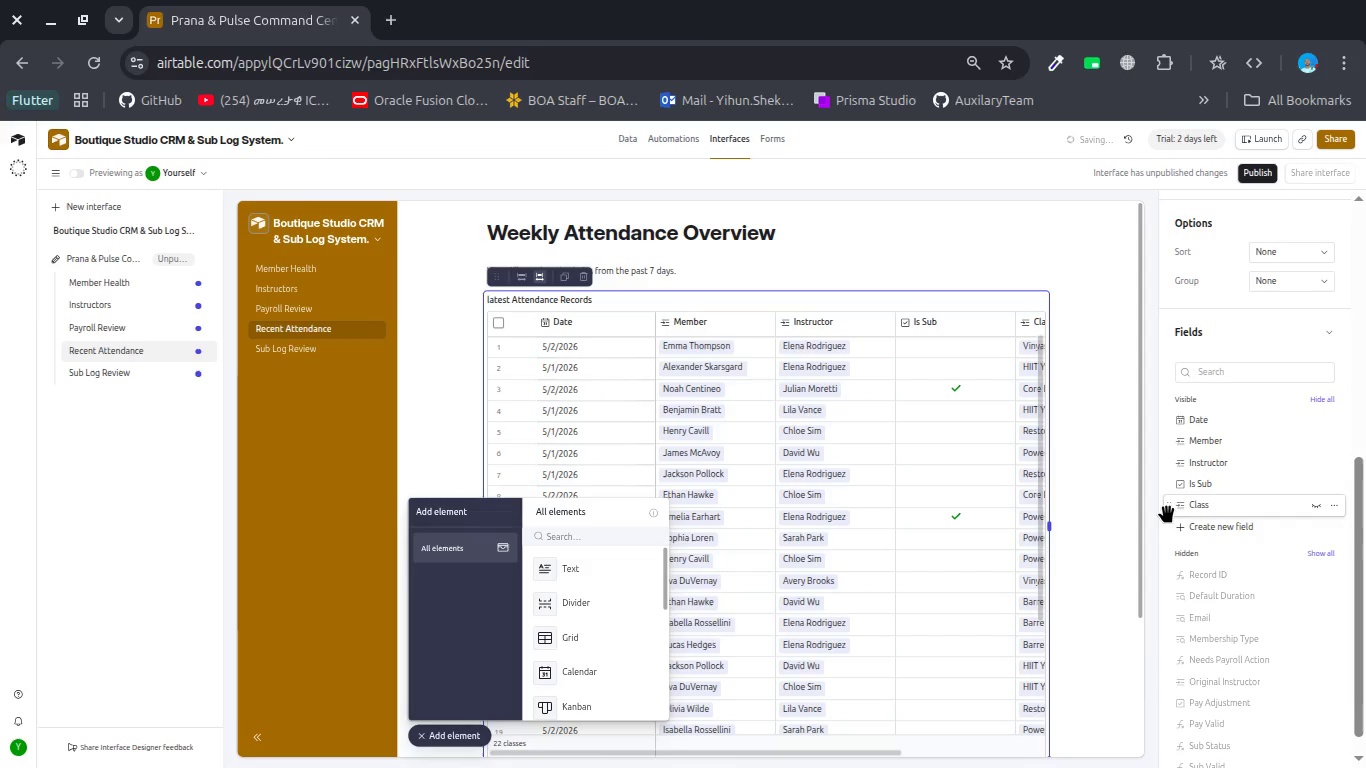 
left_click_drag(start_coordinate=[1165, 506], to_coordinate=[1169, 462])
 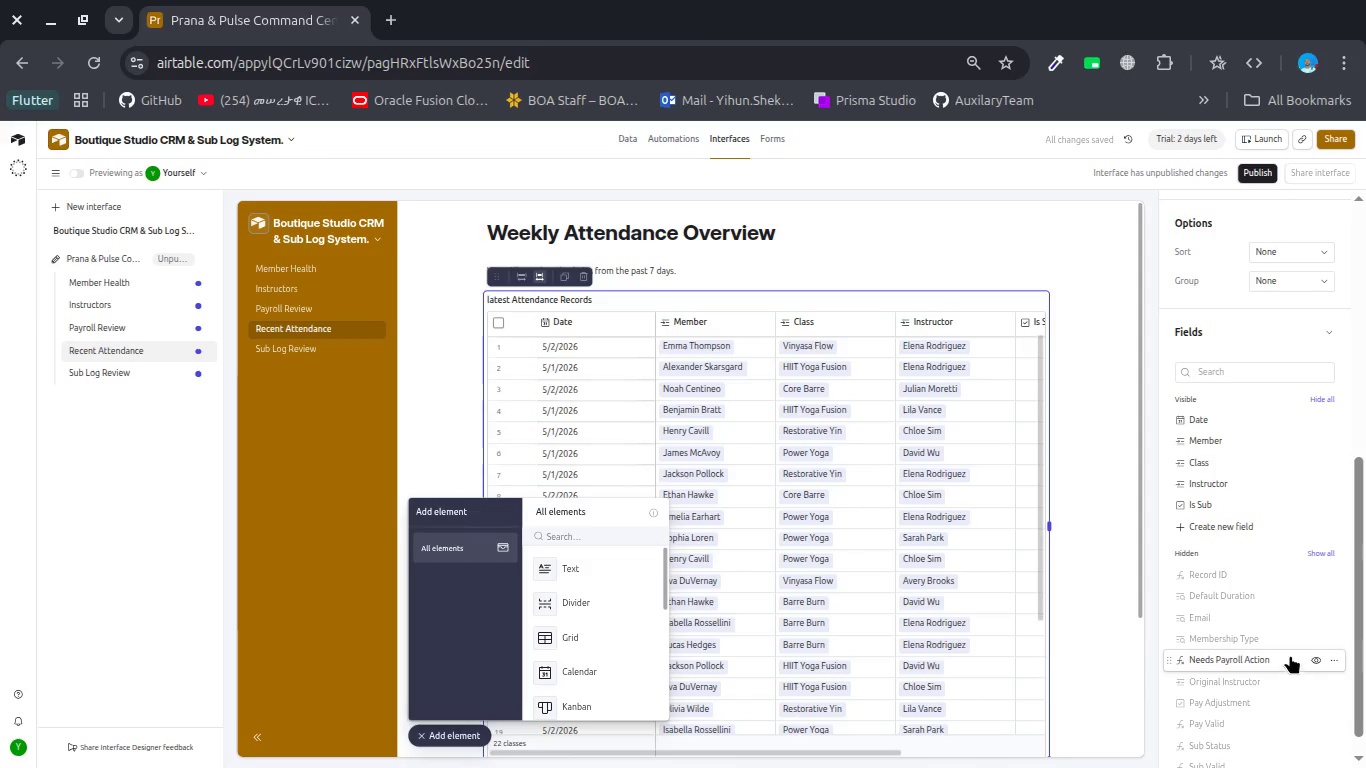 
wait(7.09)
 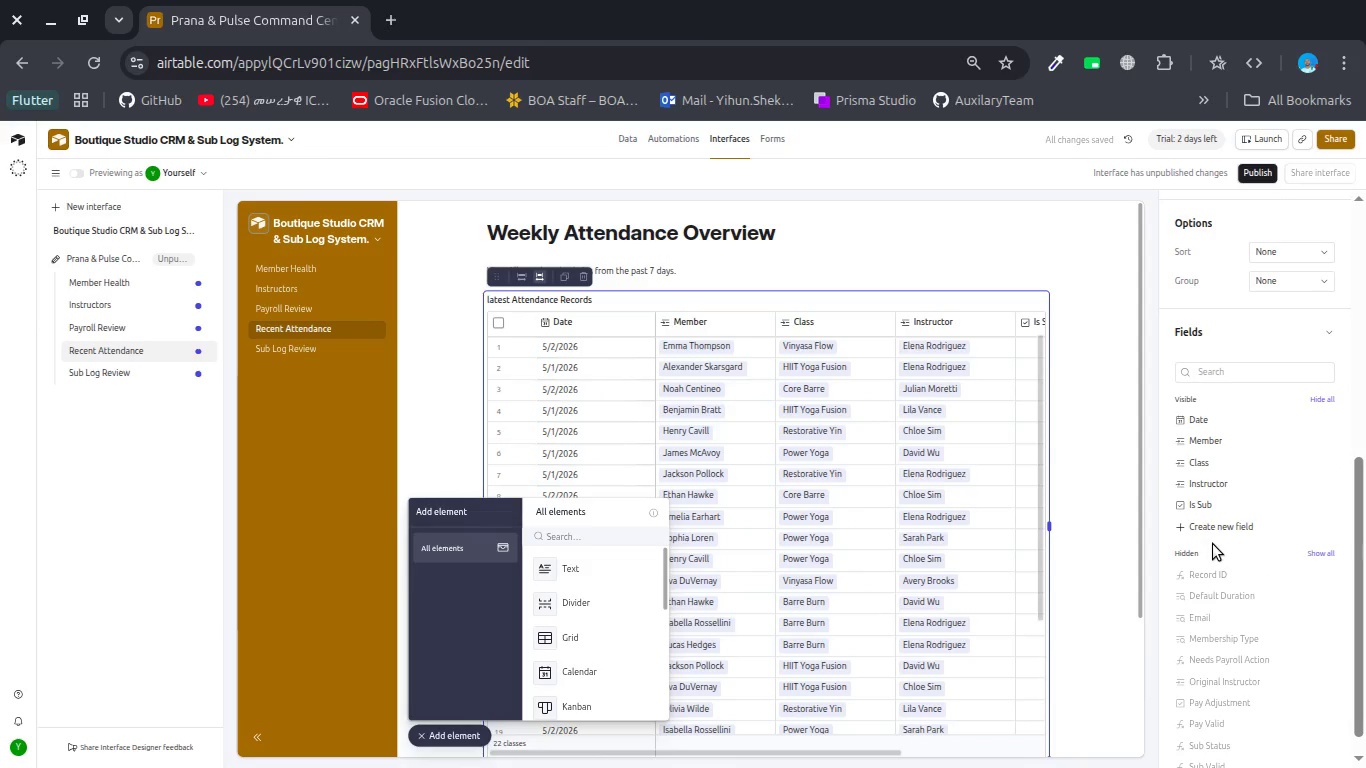 
left_click([1315, 682])
 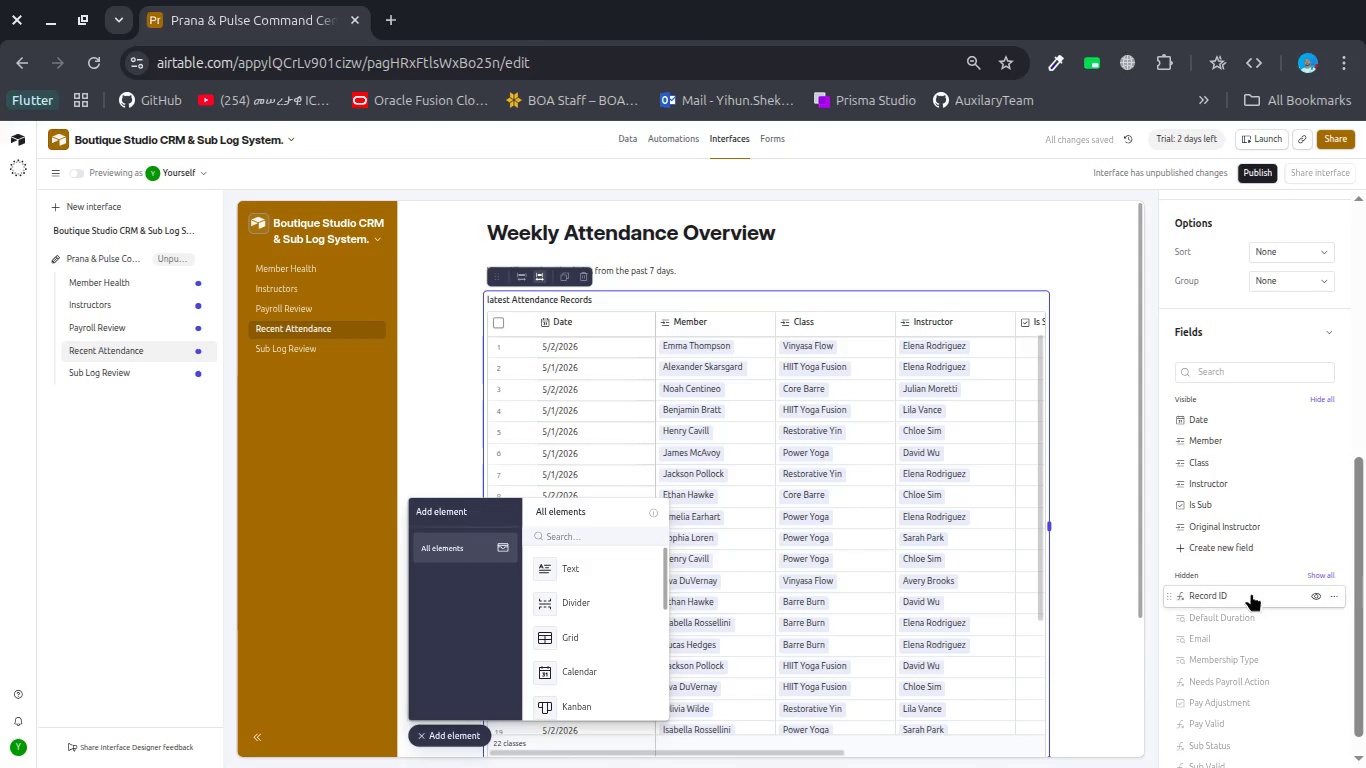 
wait(5.9)
 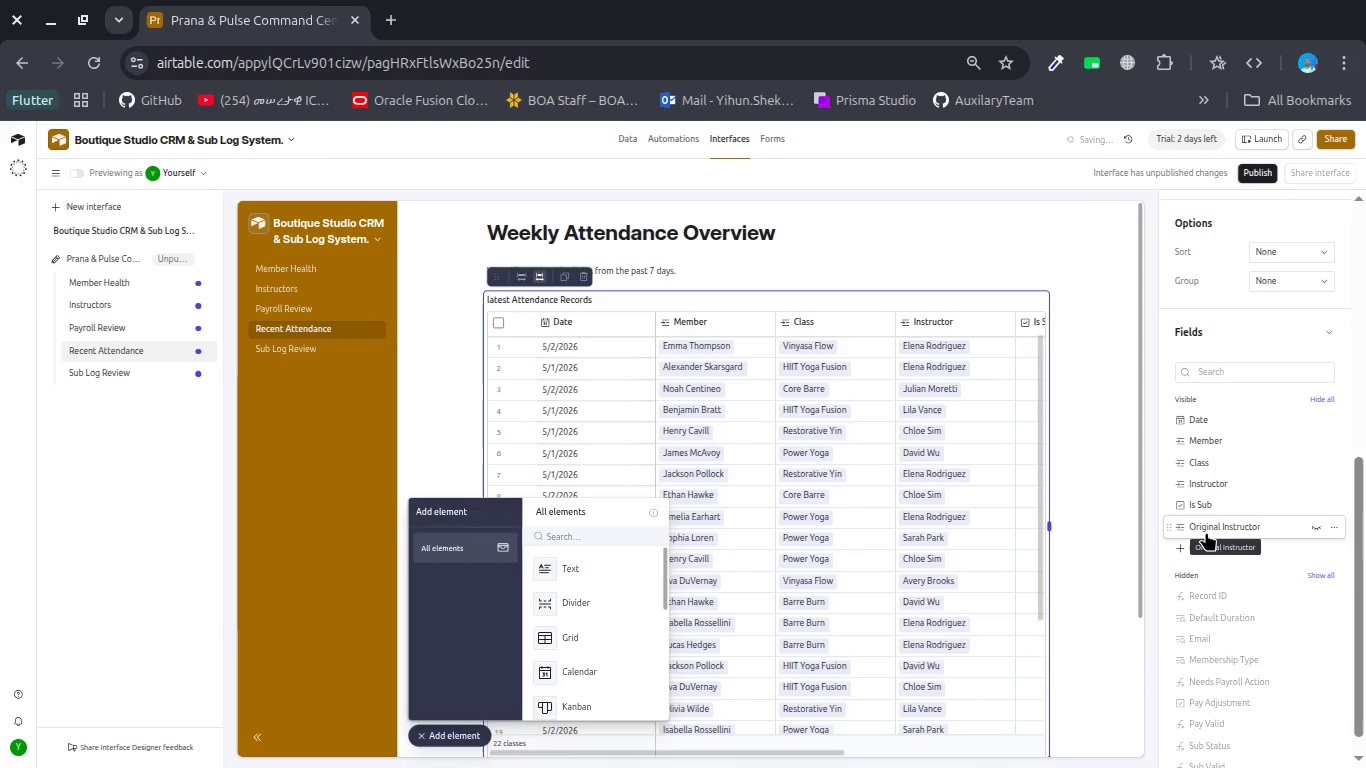 
scroll: coordinate [1251, 598], scroll_direction: down, amount: 1.0
 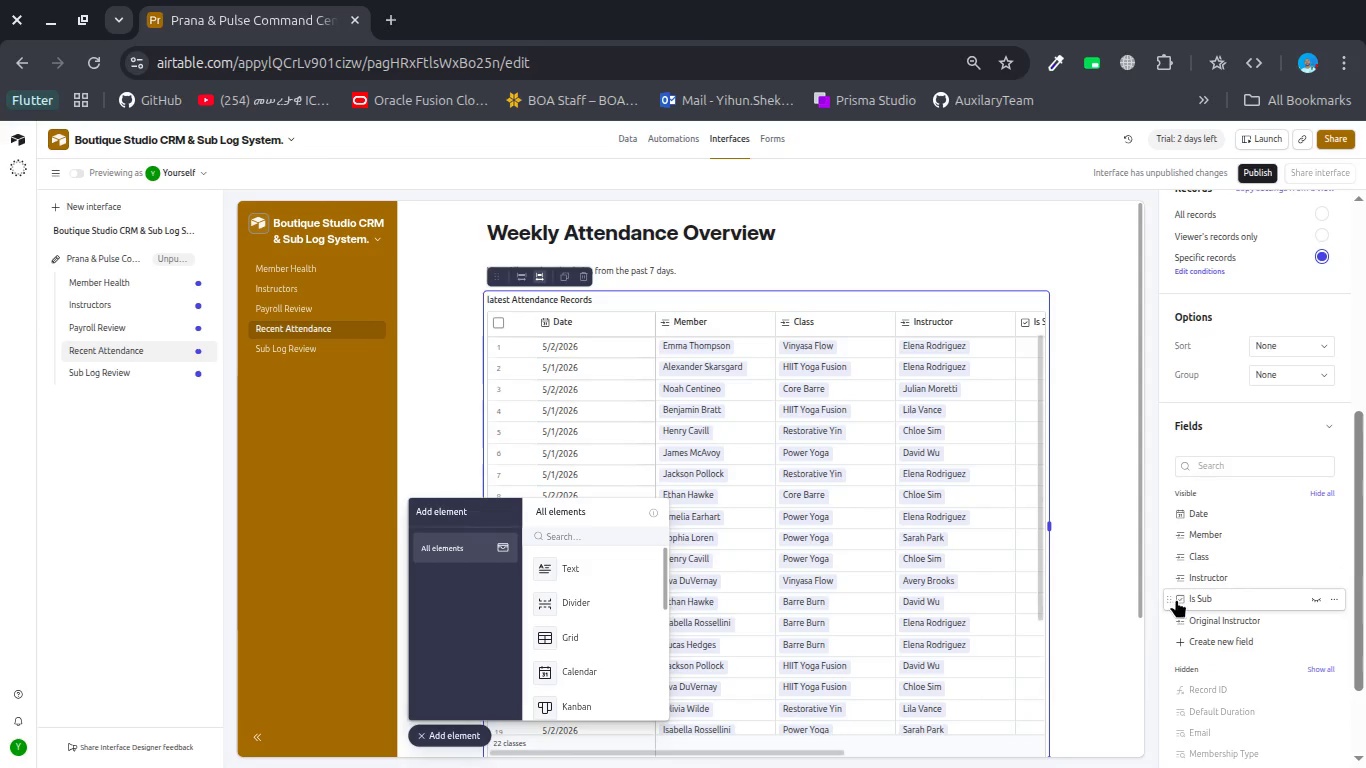 
wait(6.32)
 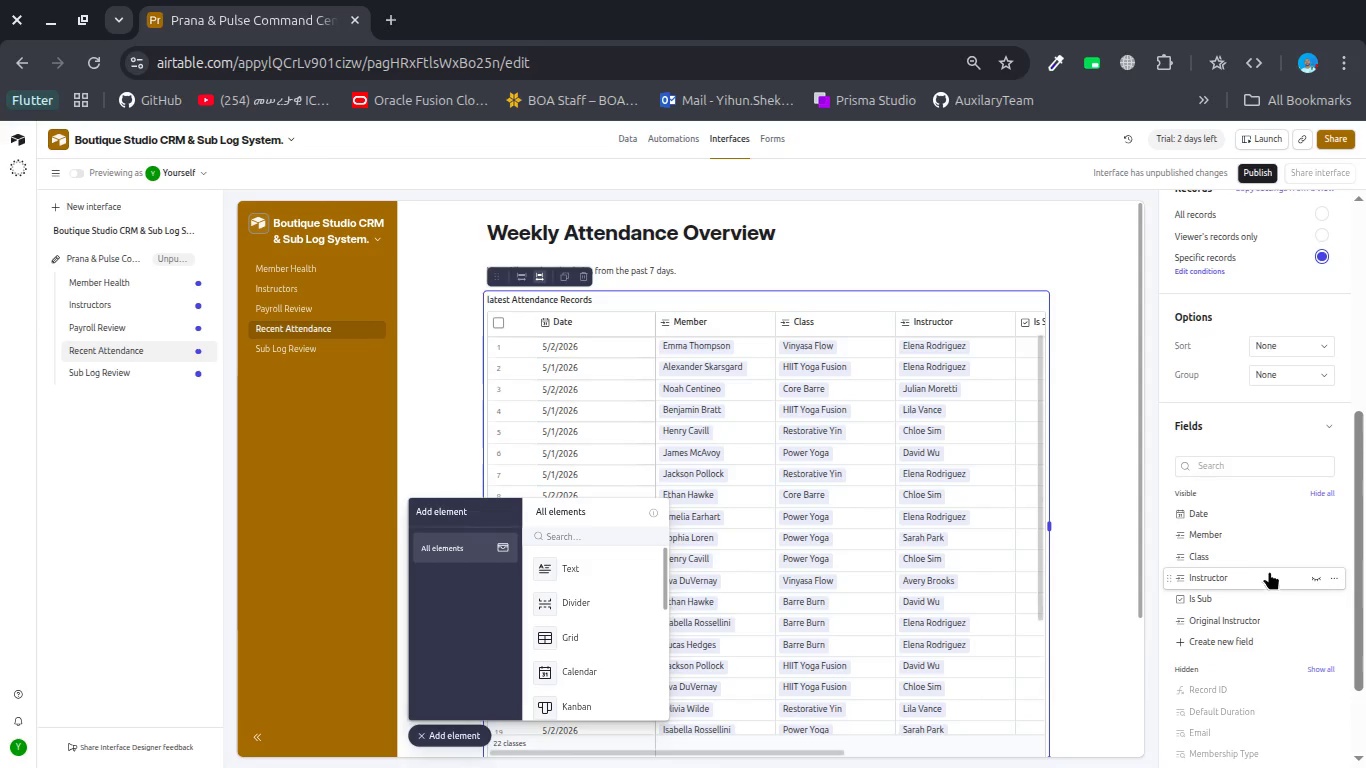 
left_click([1314, 599])
 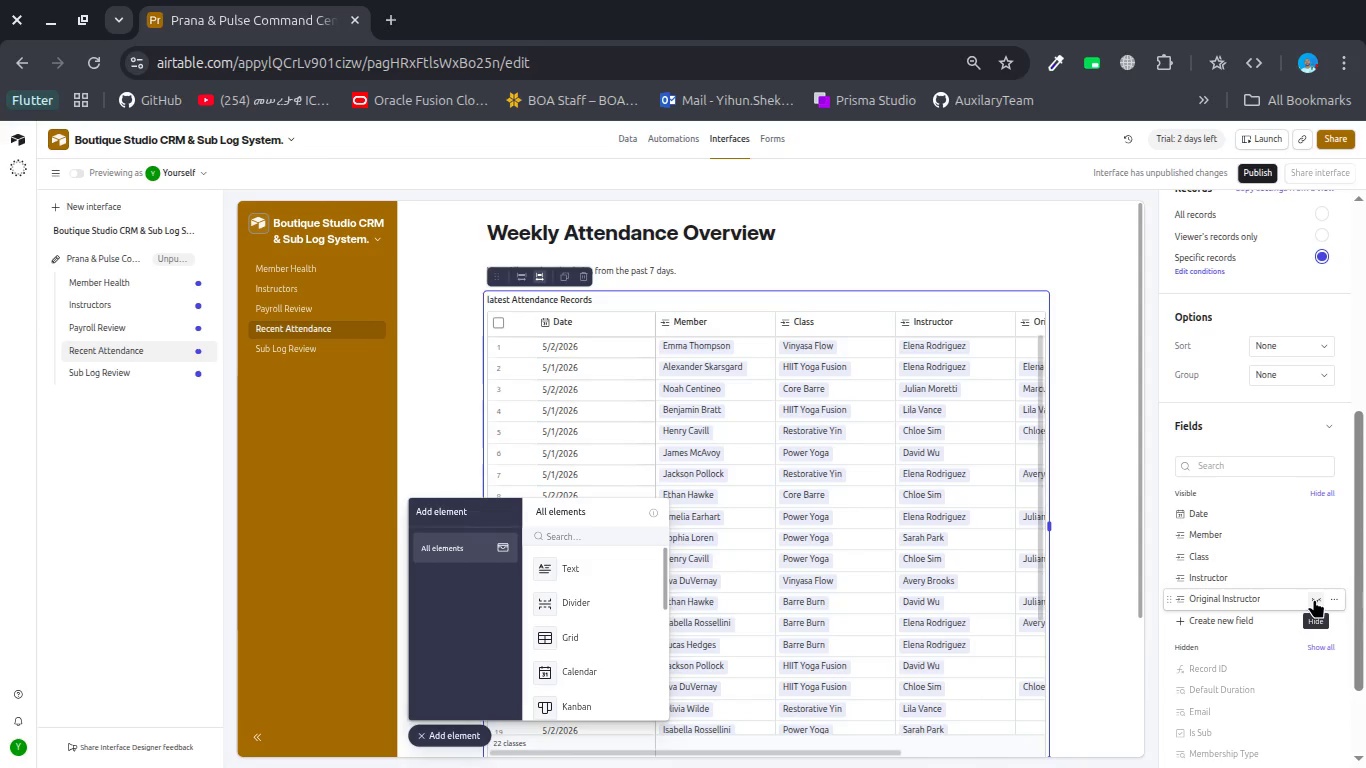 
wait(18.62)
 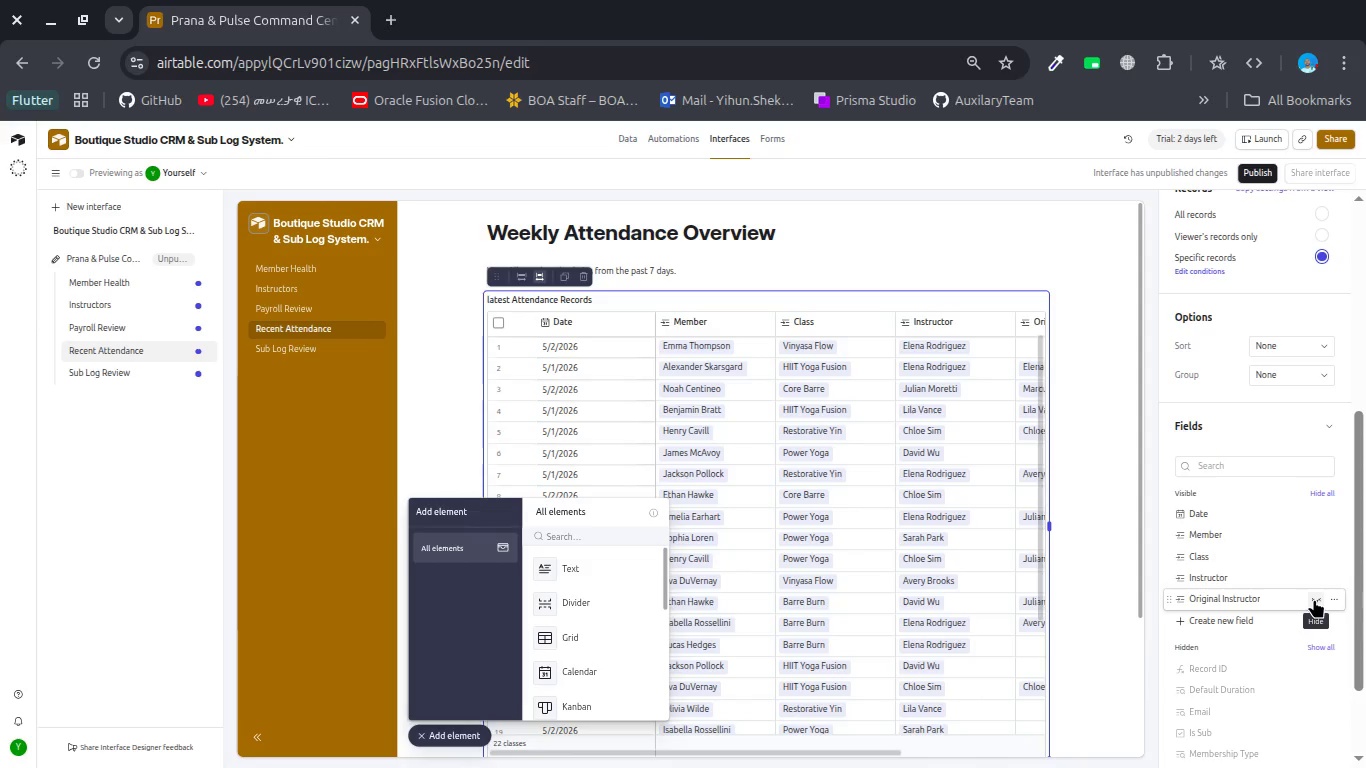 
key(Alt+AltLeft)
 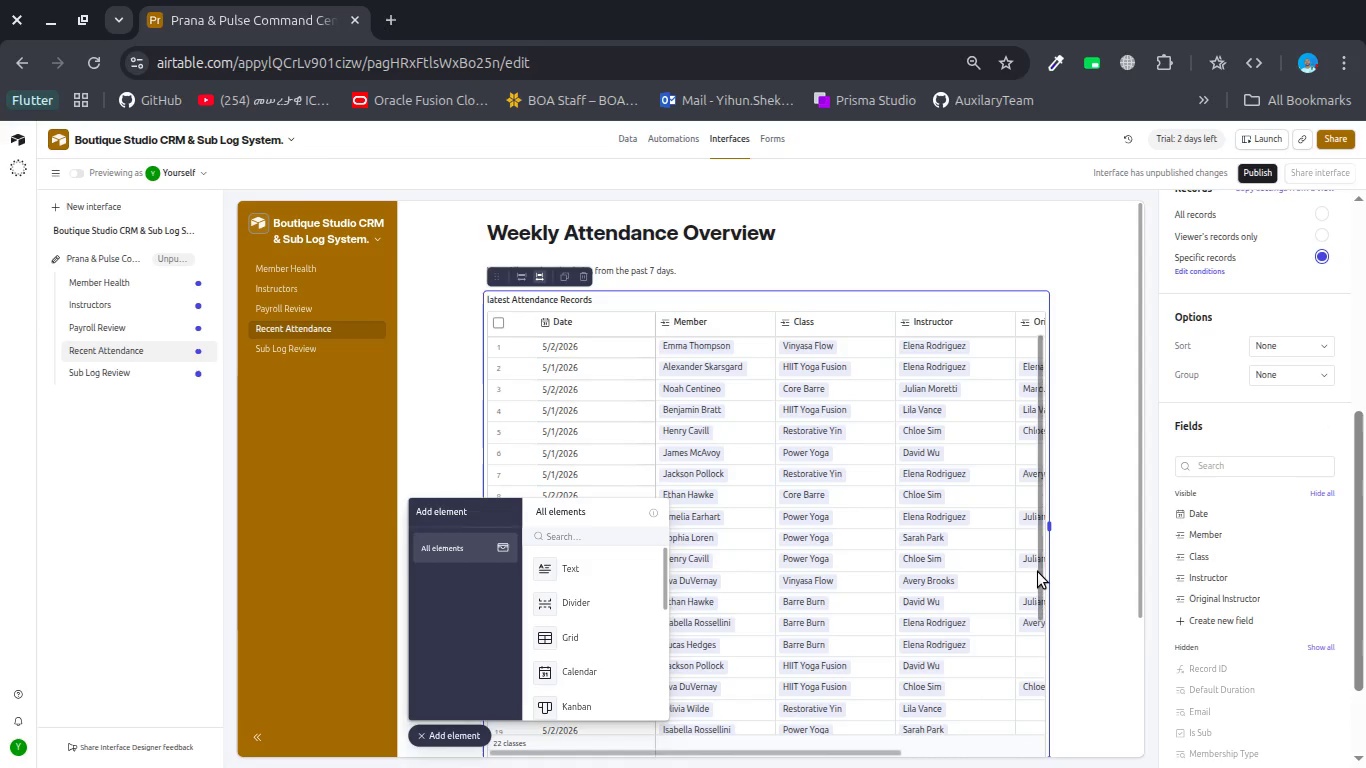 
key(Alt+Tab)